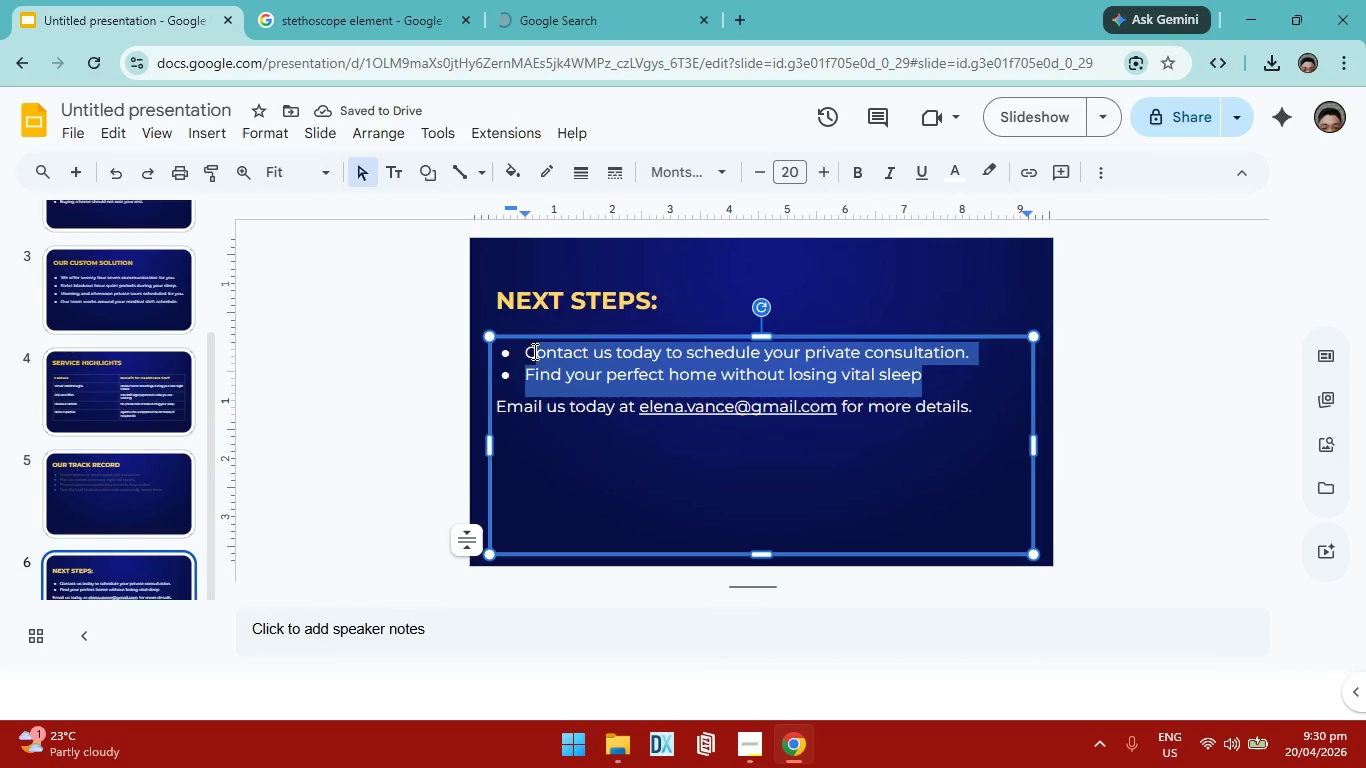 
left_click([991, 468])
 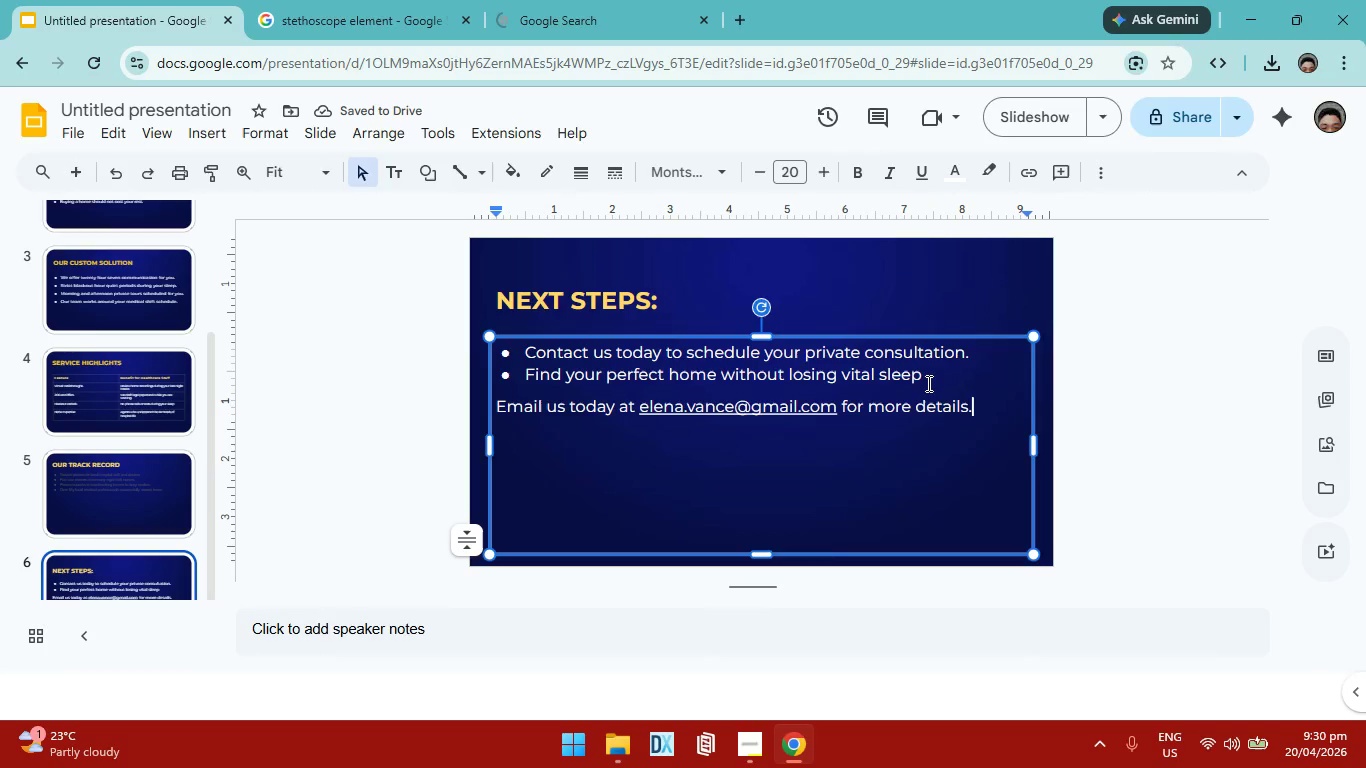 
left_click_drag(start_coordinate=[927, 378], to_coordinate=[508, 362])
 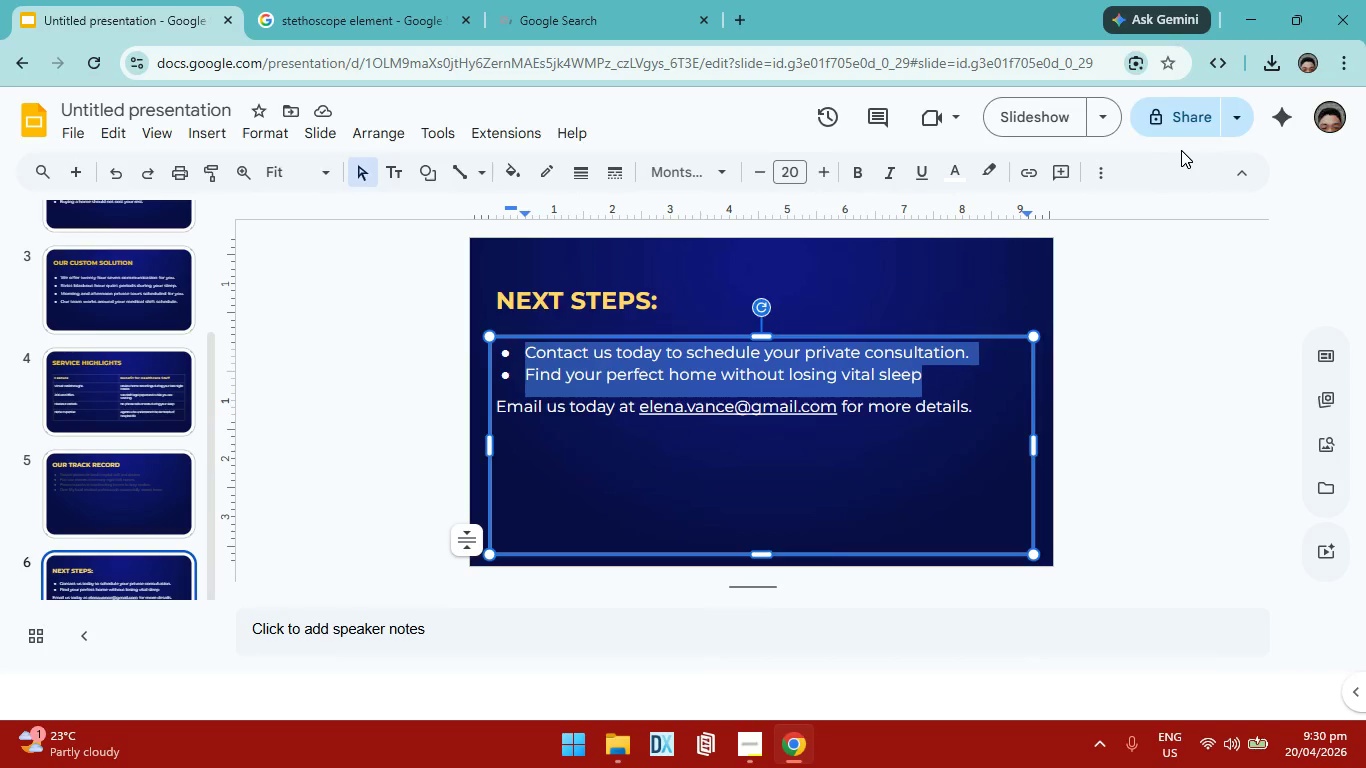 
left_click([1095, 178])
 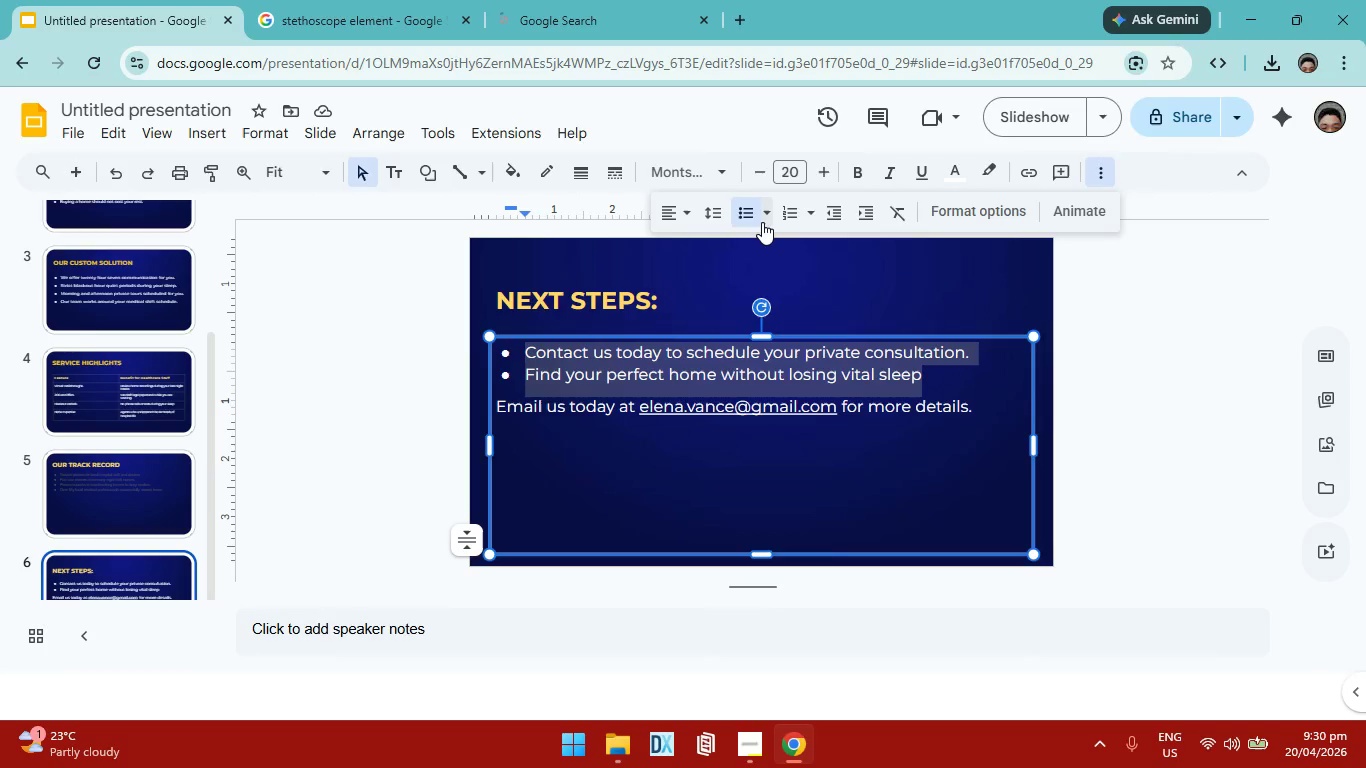 
left_click([725, 219])
 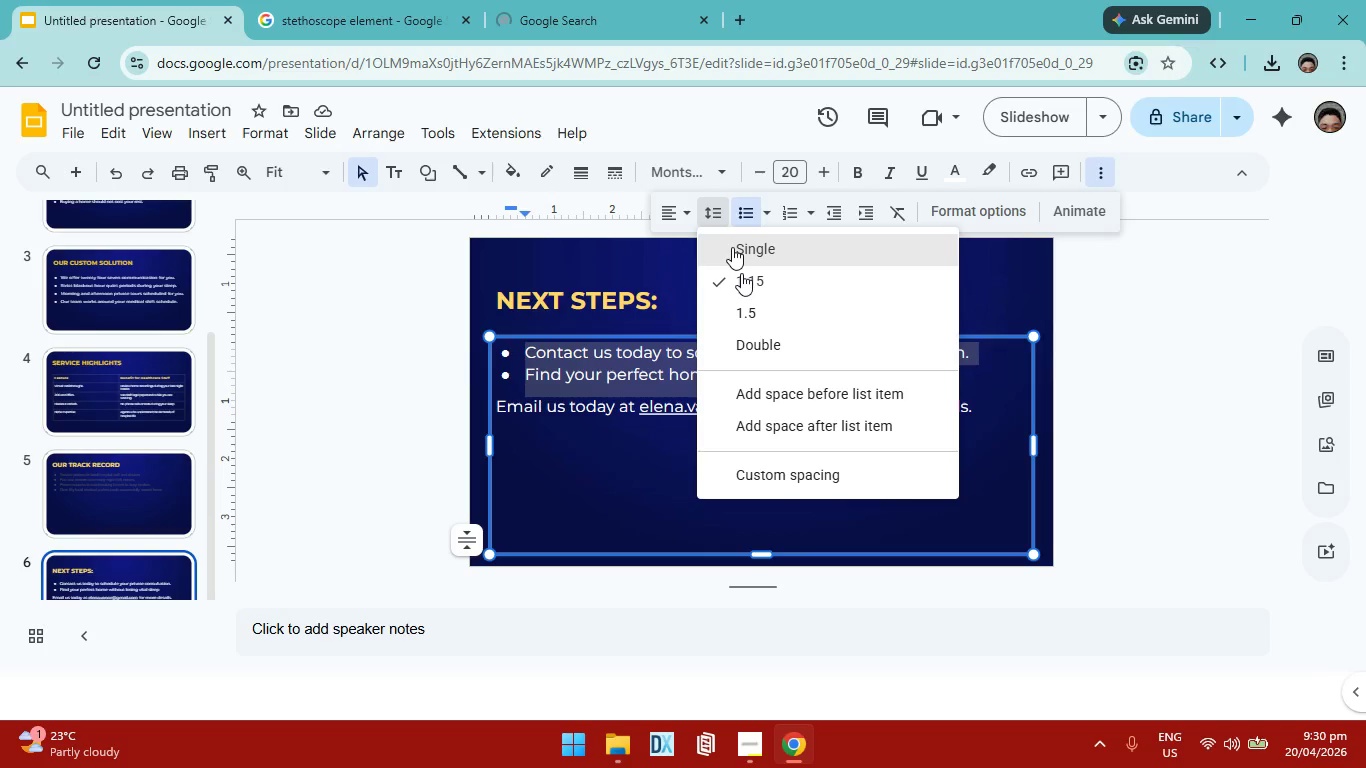 
left_click([750, 311])
 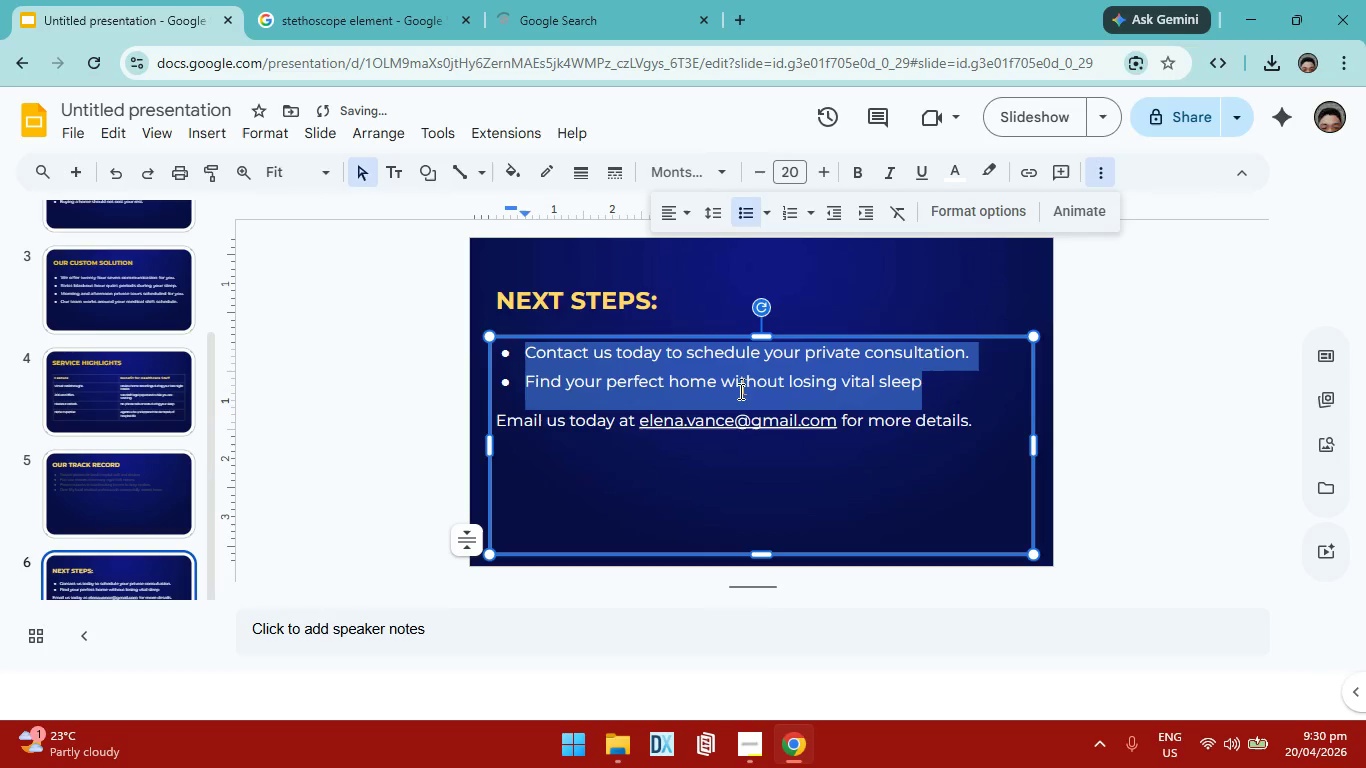 
left_click([705, 475])
 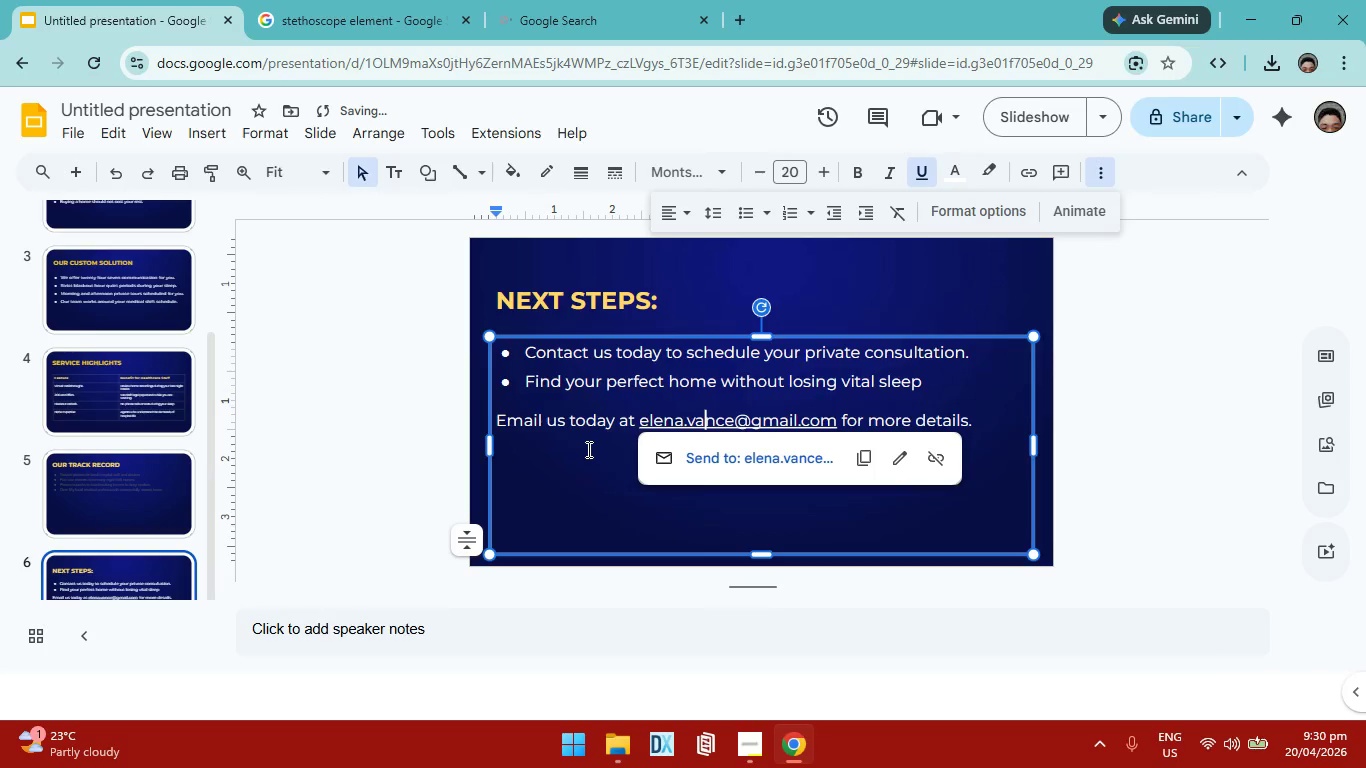 
left_click([576, 465])
 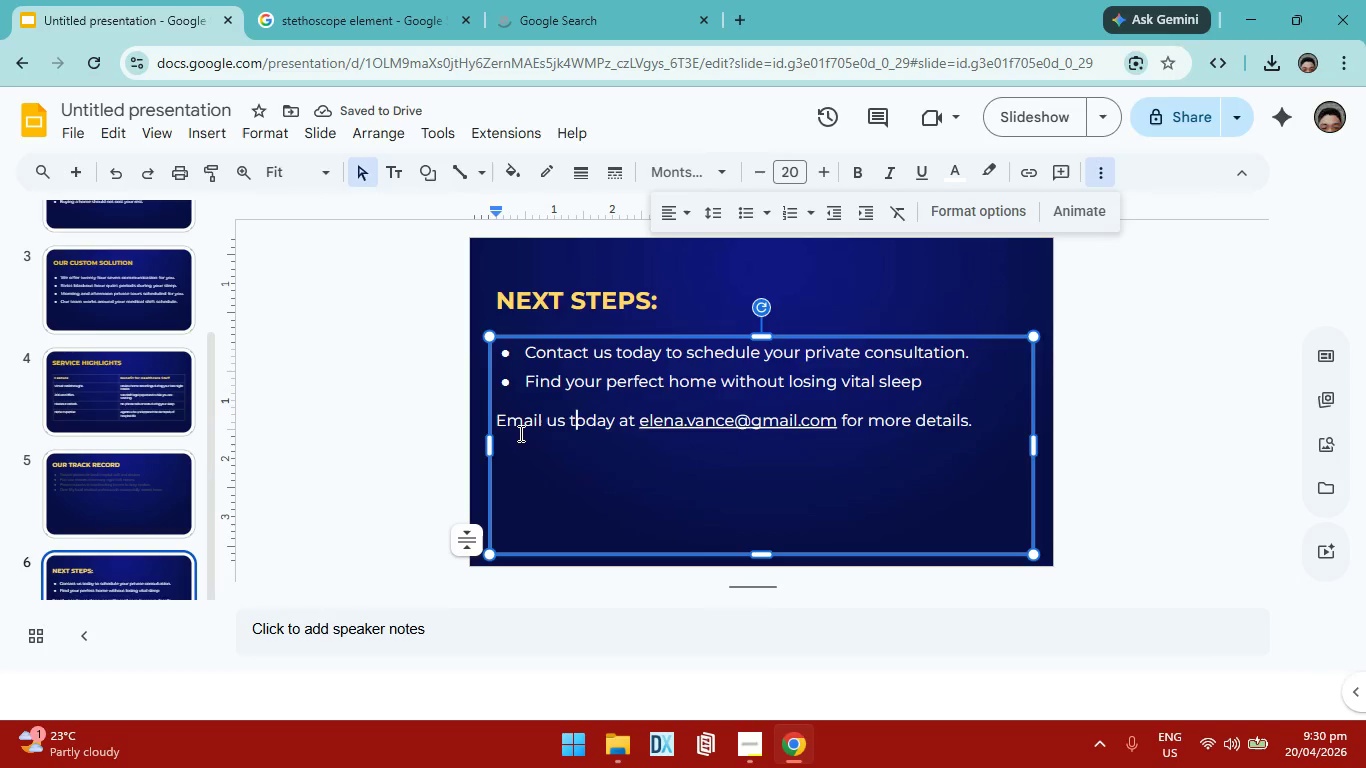 
left_click([498, 427])
 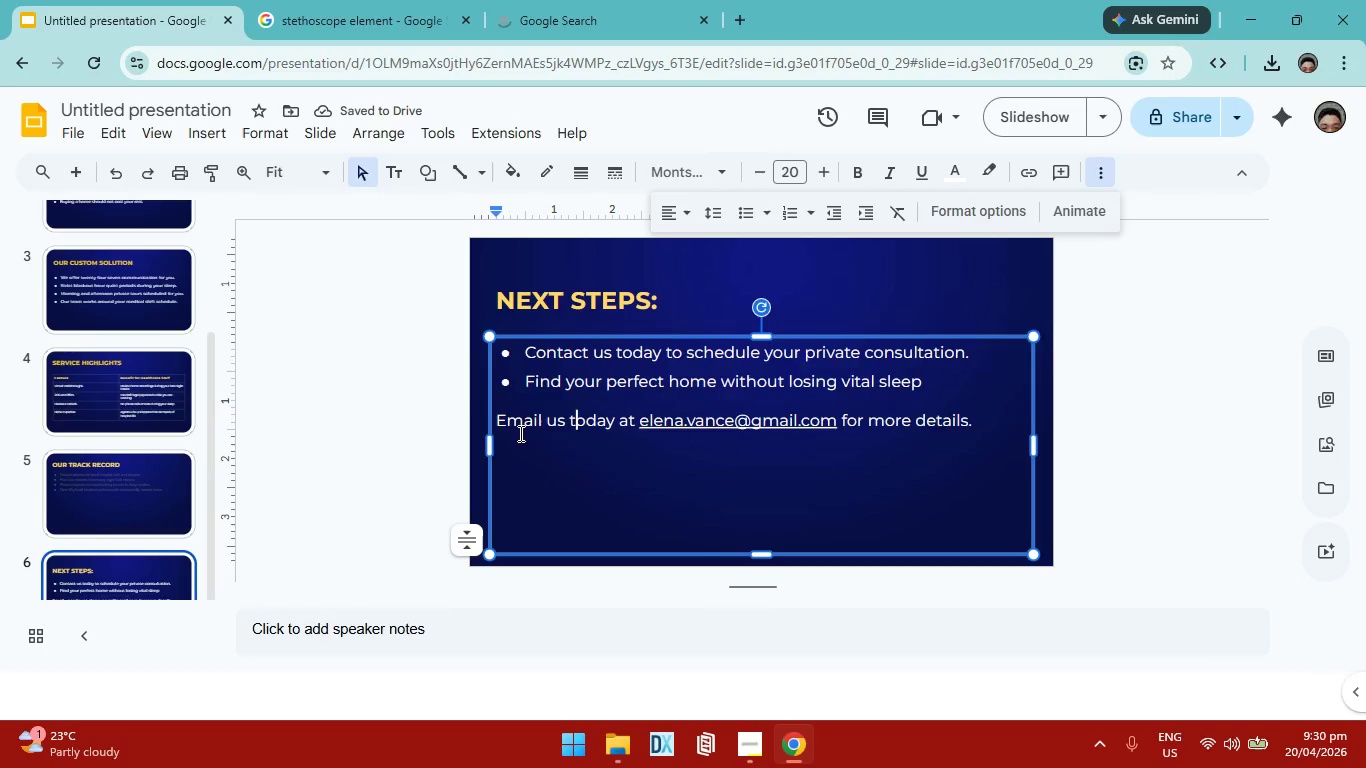 
key(Space)
 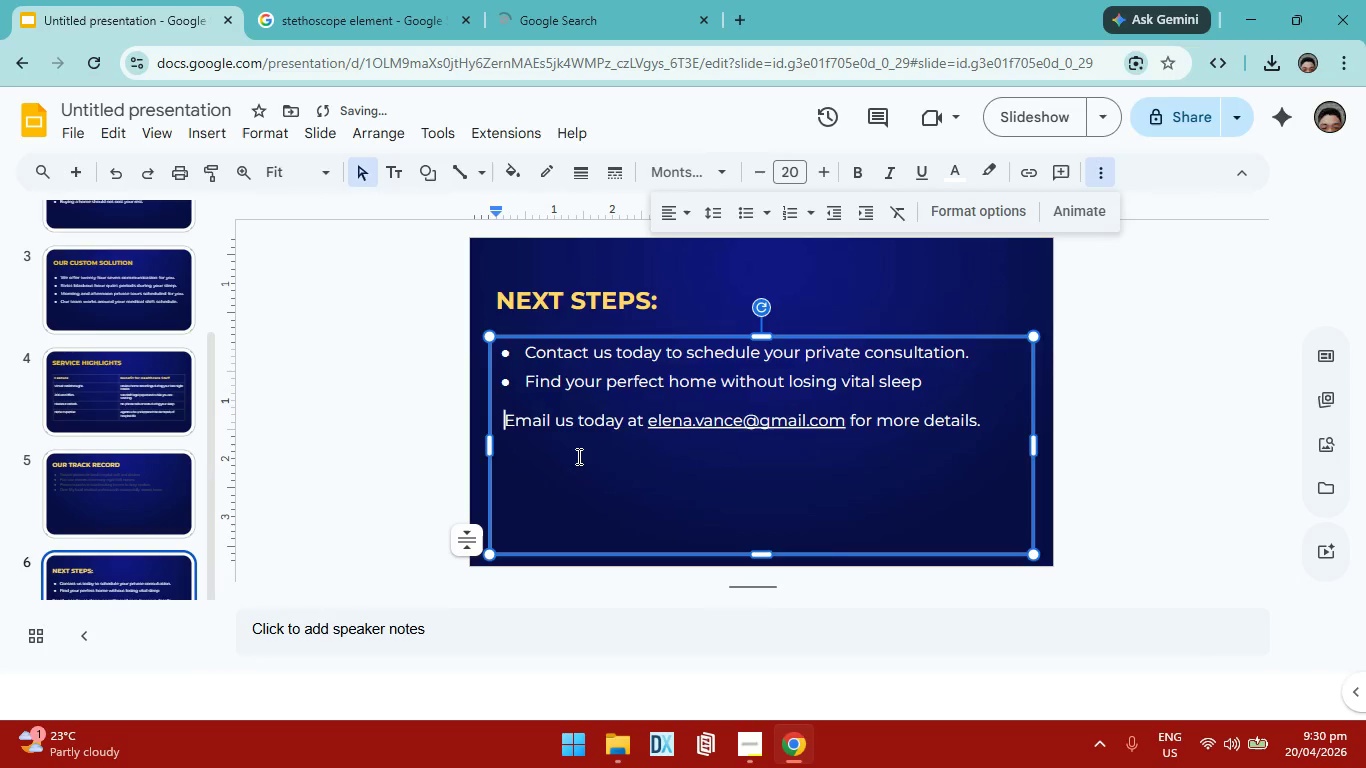 
key(Space)
 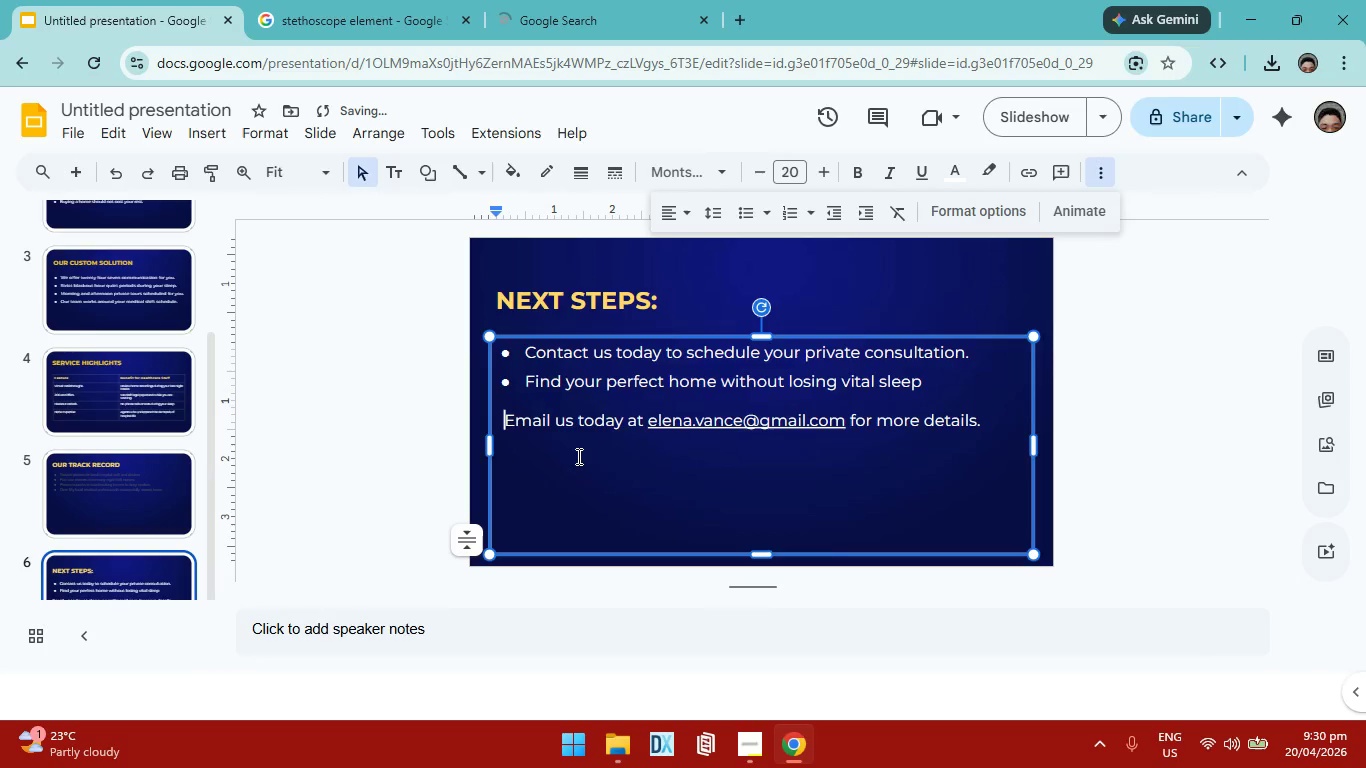 
key(Space)
 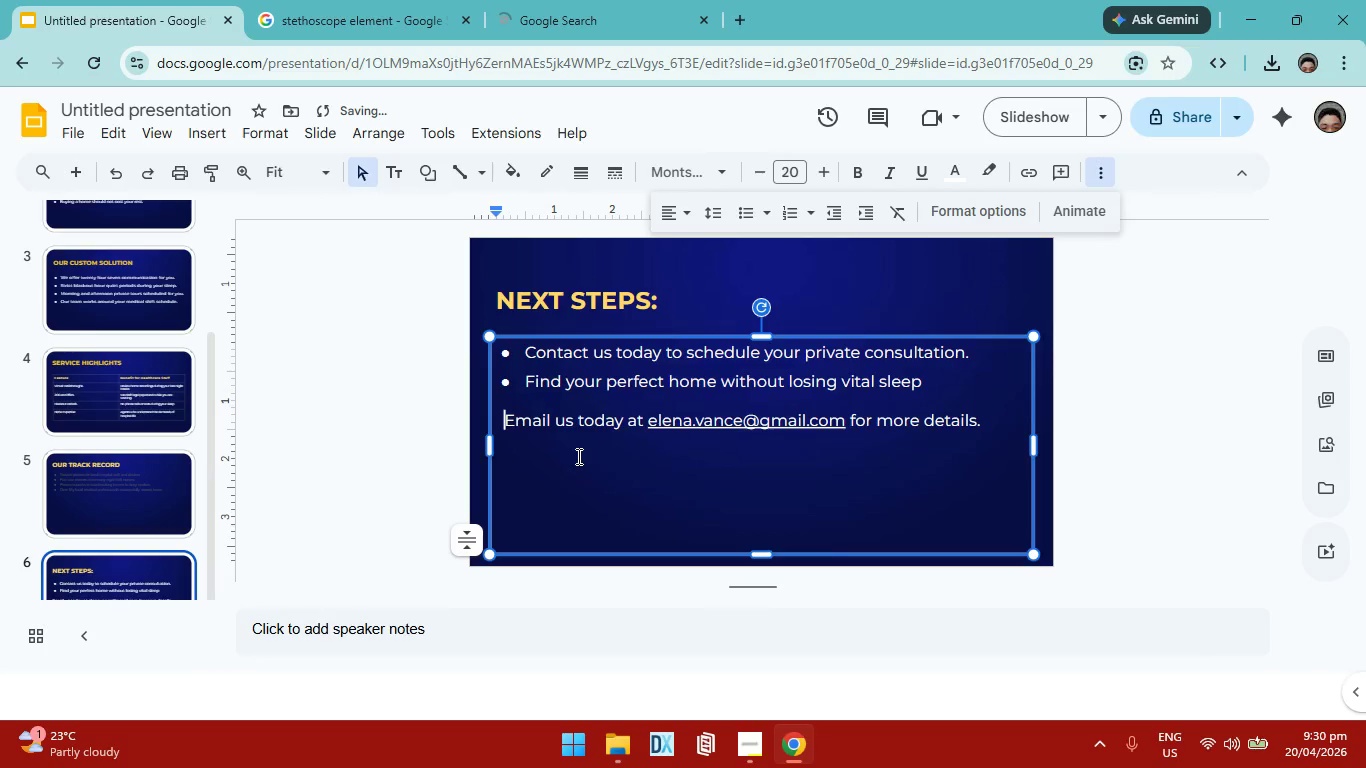 
key(Space)
 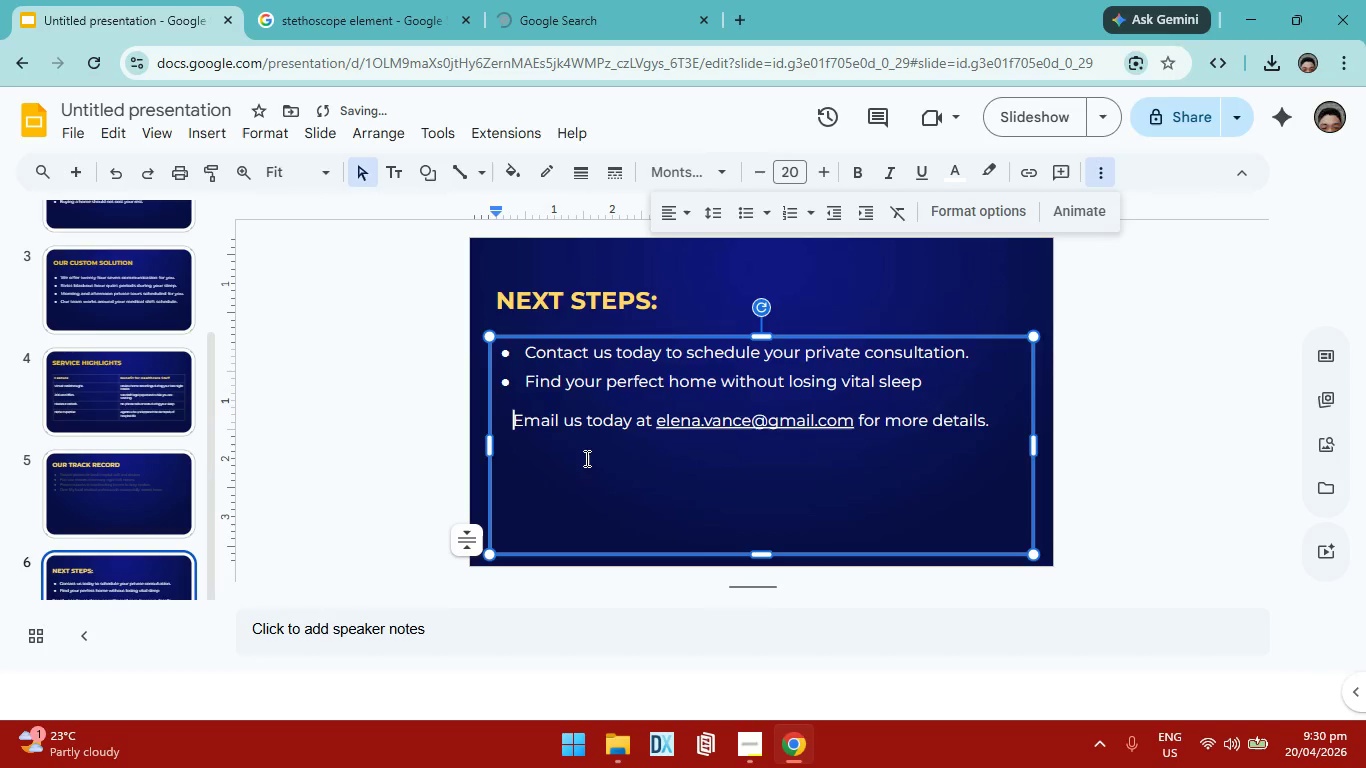 
key(Space)
 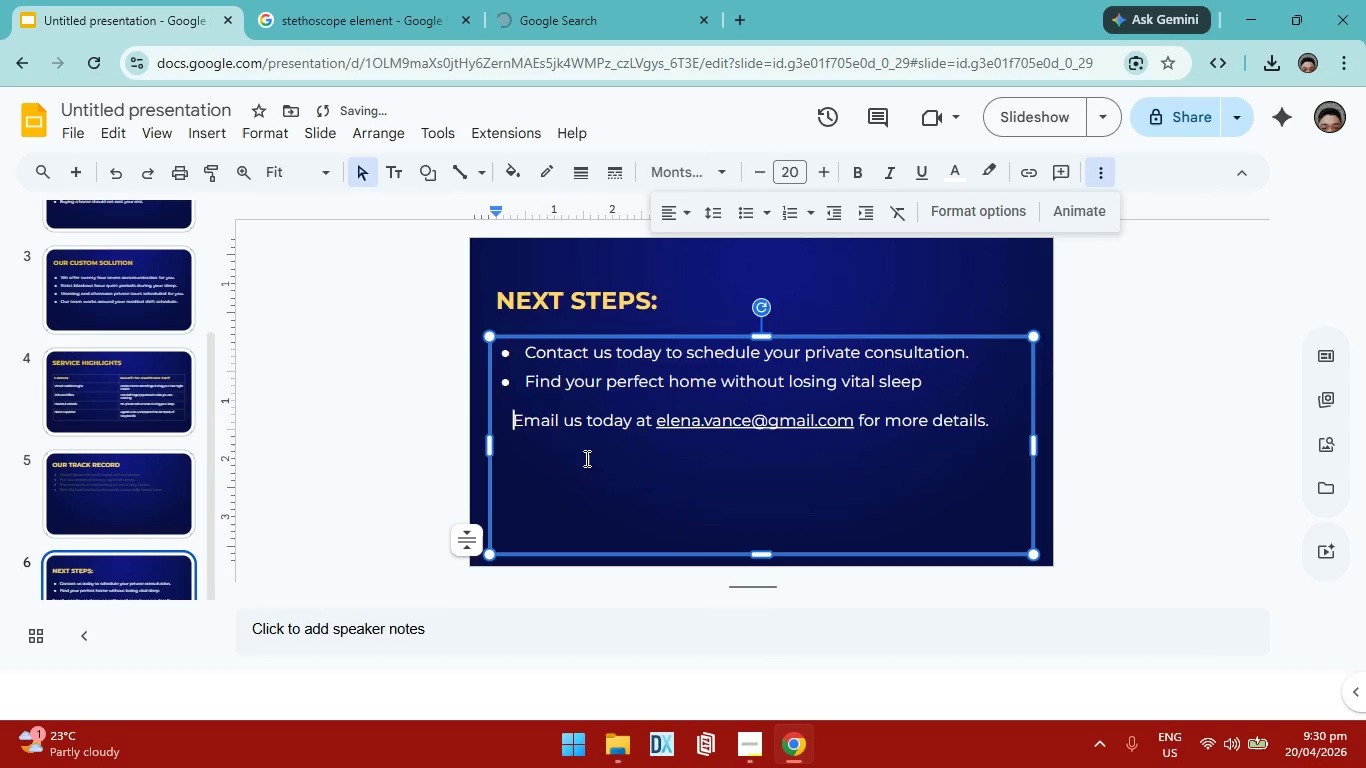 
key(Space)
 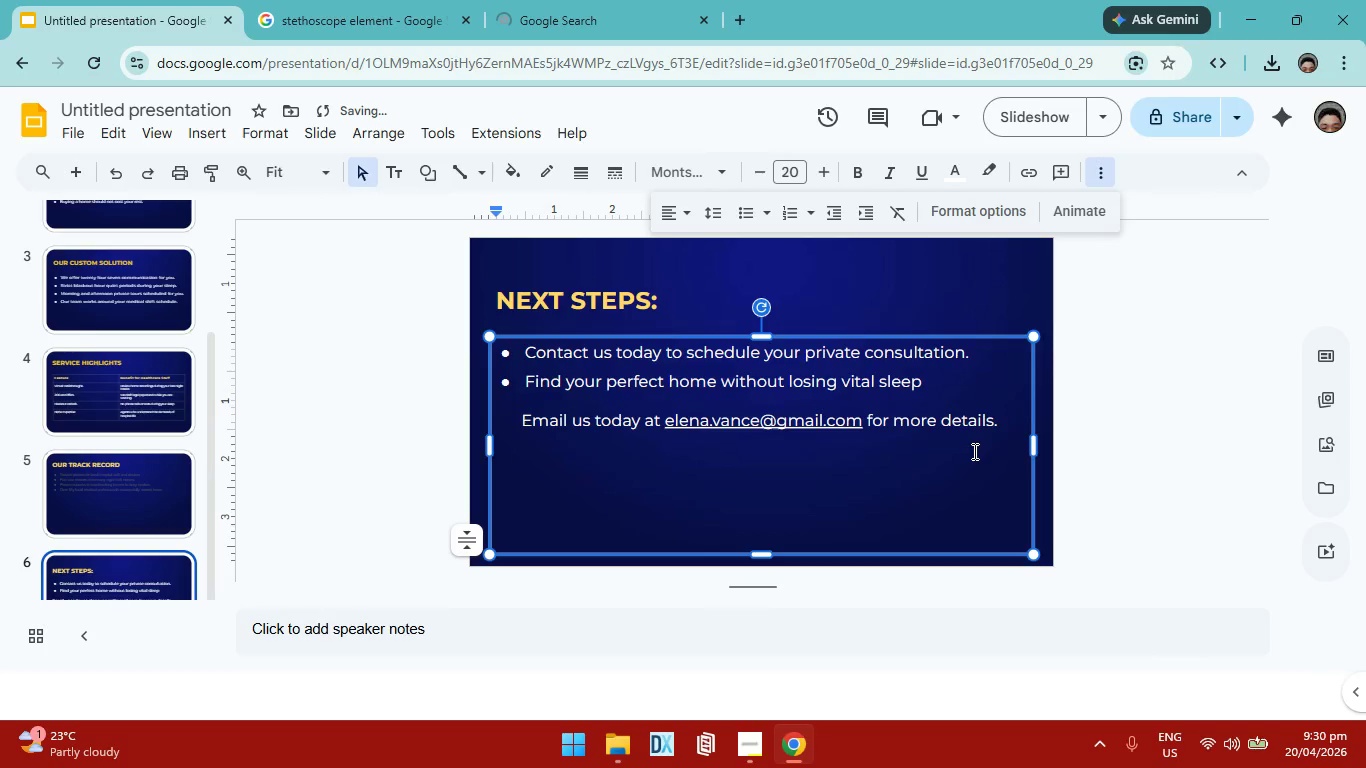 
left_click([1179, 483])
 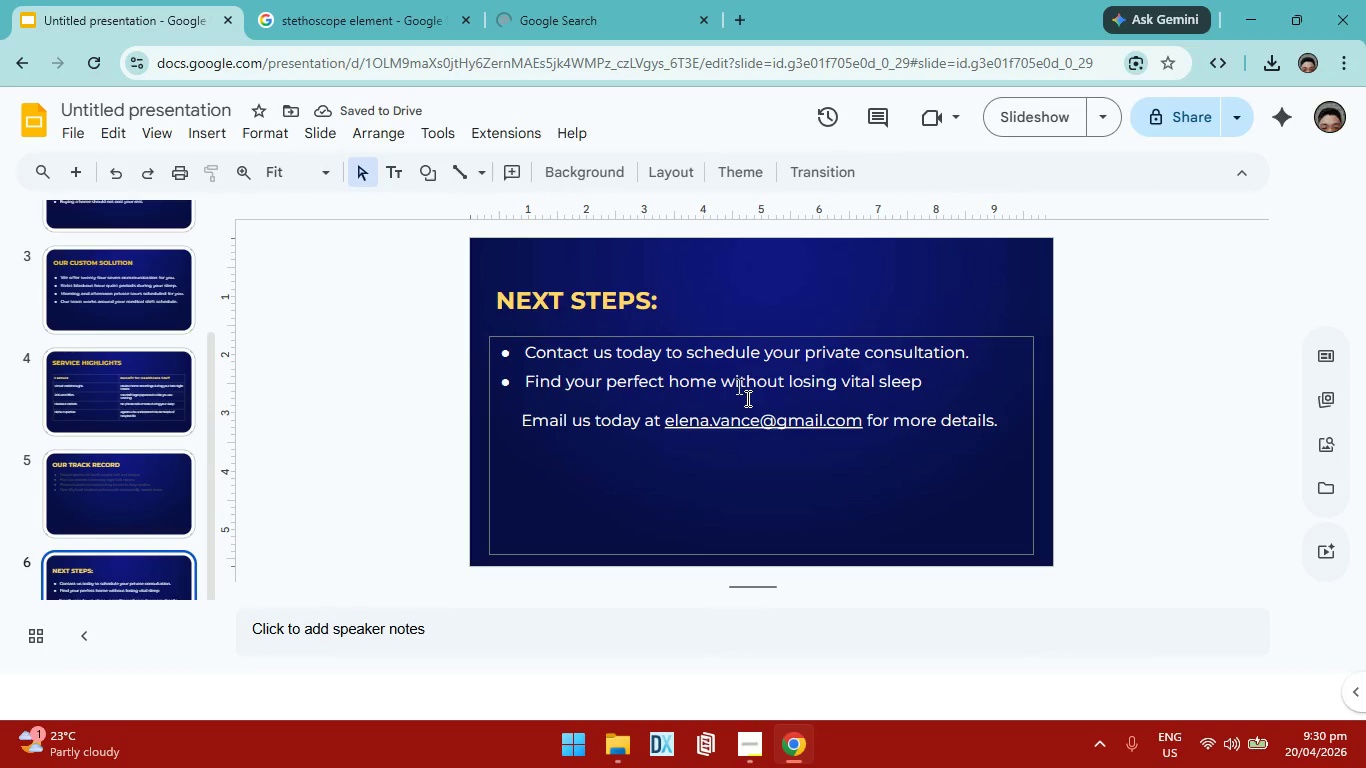 
left_click([844, 480])
 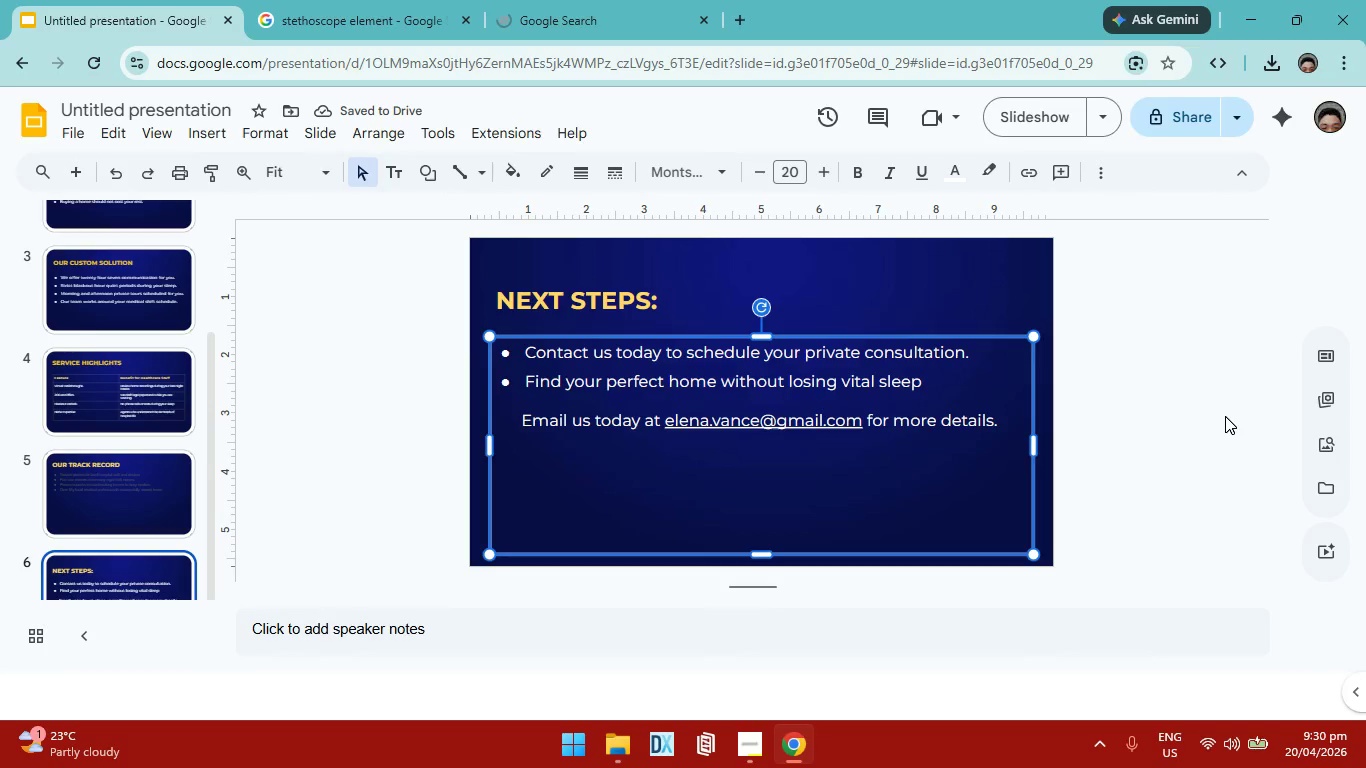 
left_click([1225, 416])
 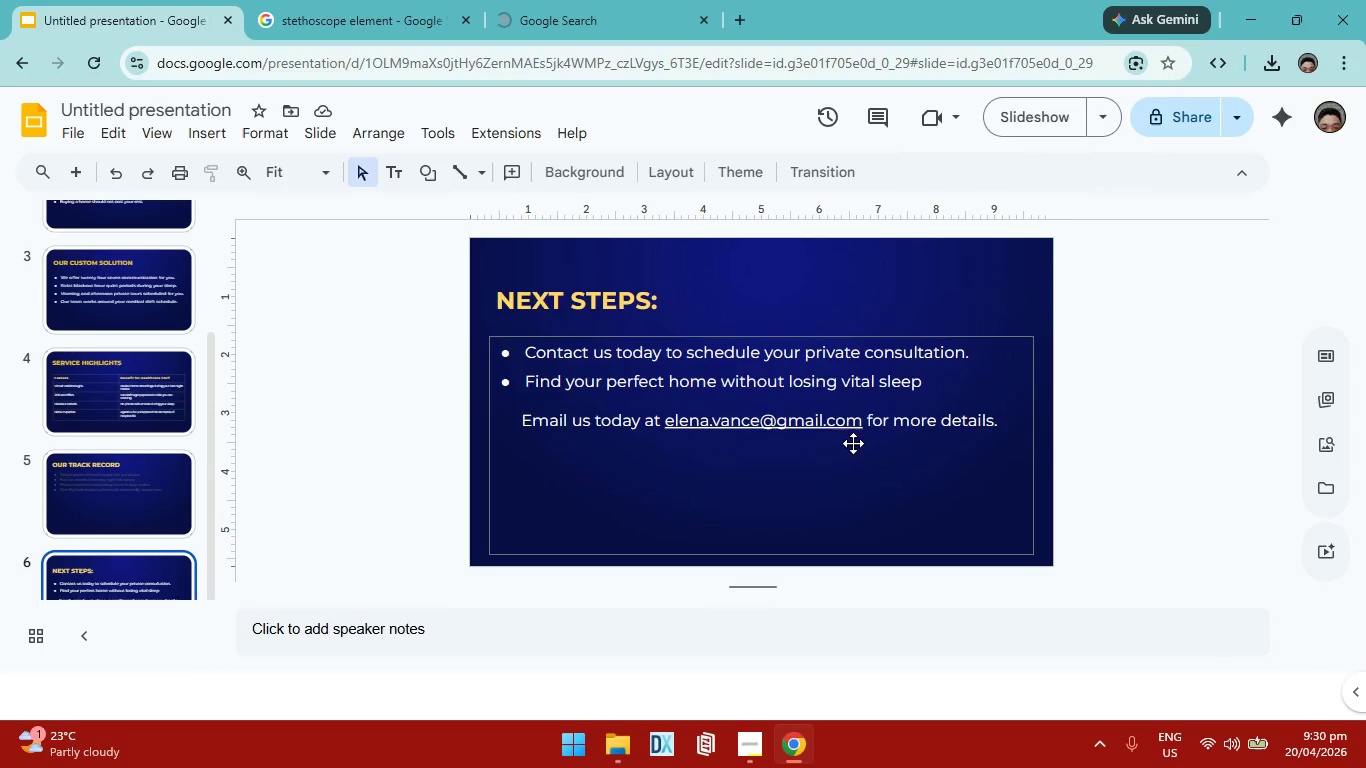 
left_click([860, 432])
 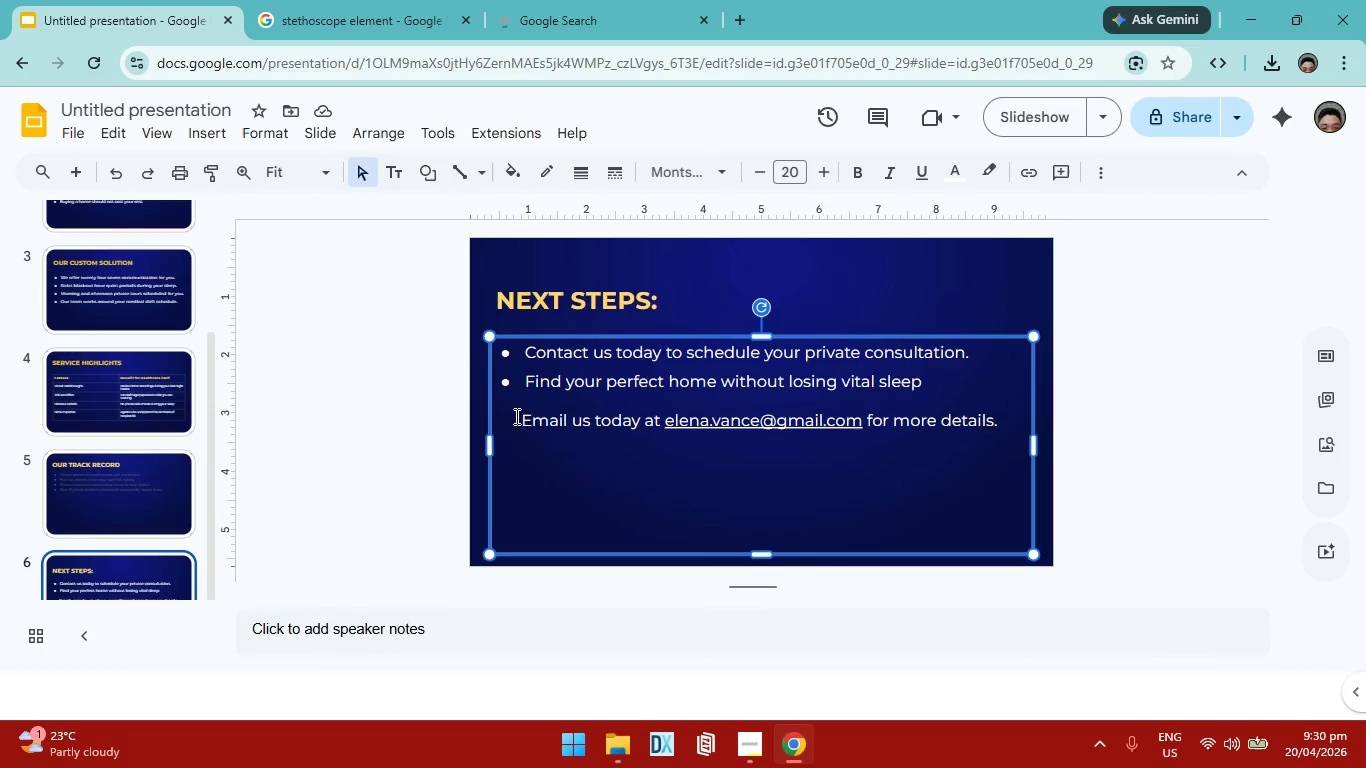 
left_click([516, 422])
 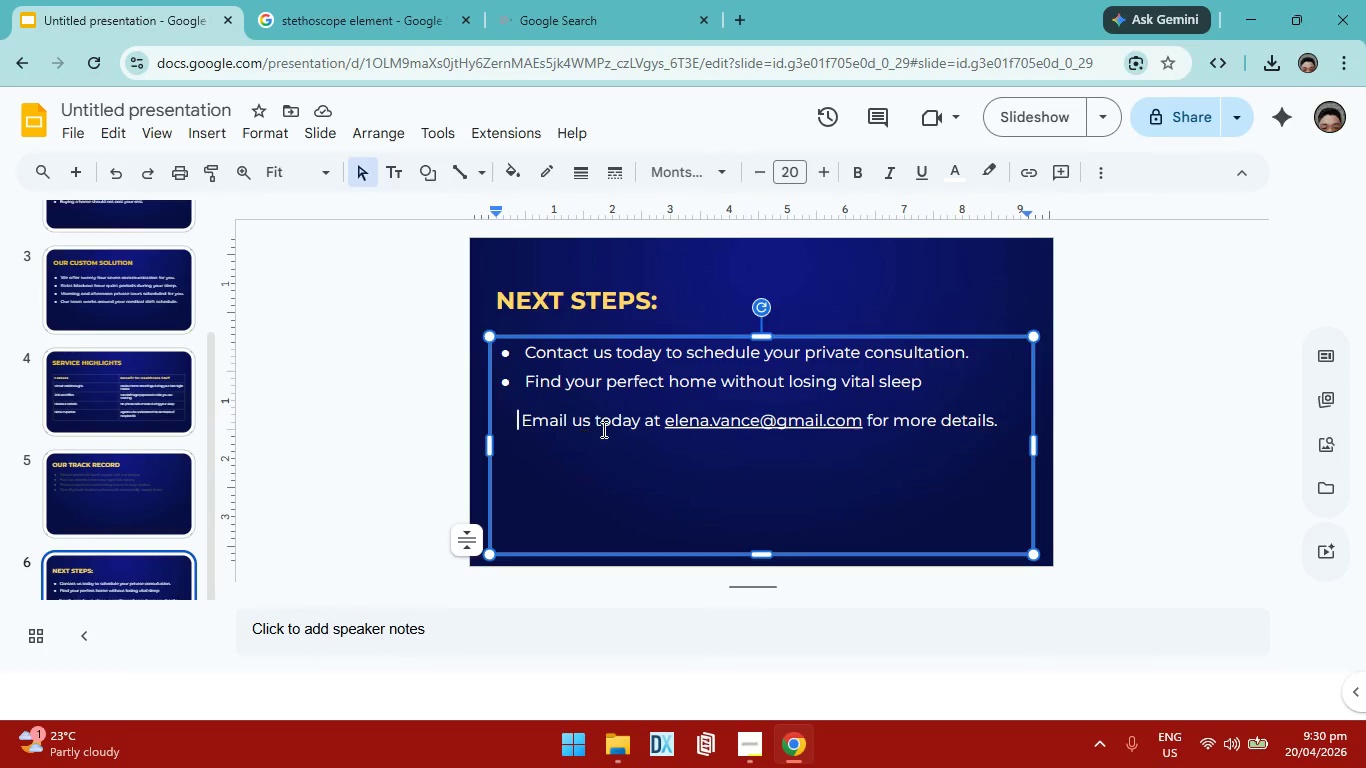 
key(Backspace)
 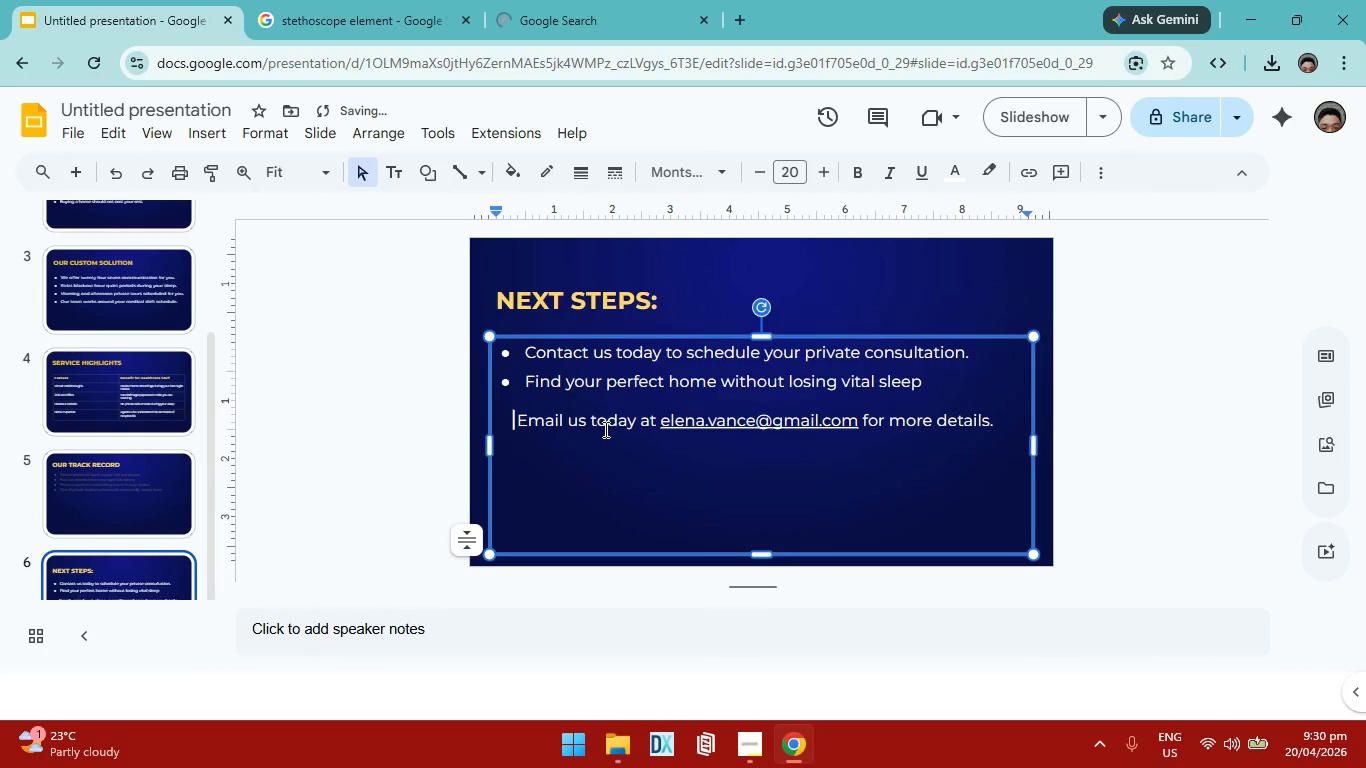 
key(Backspace)
 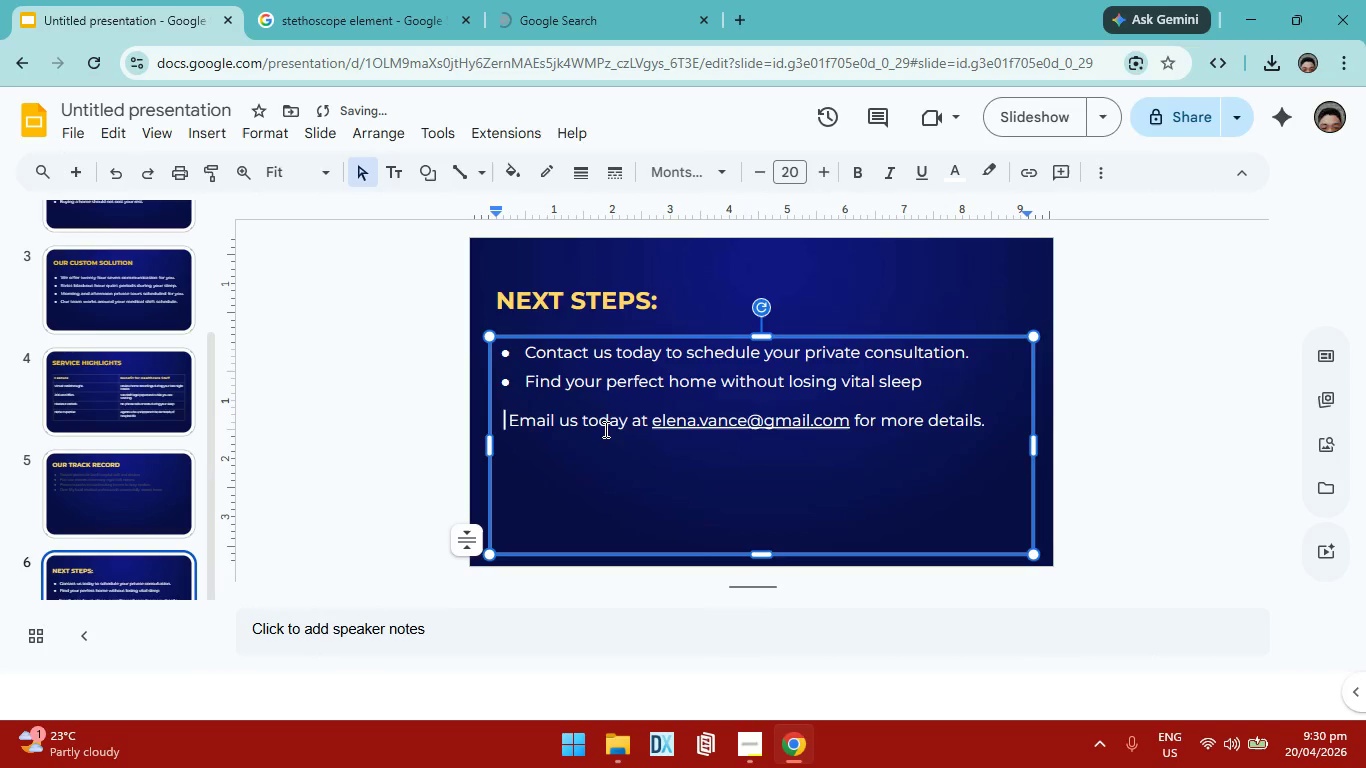 
key(Backspace)
 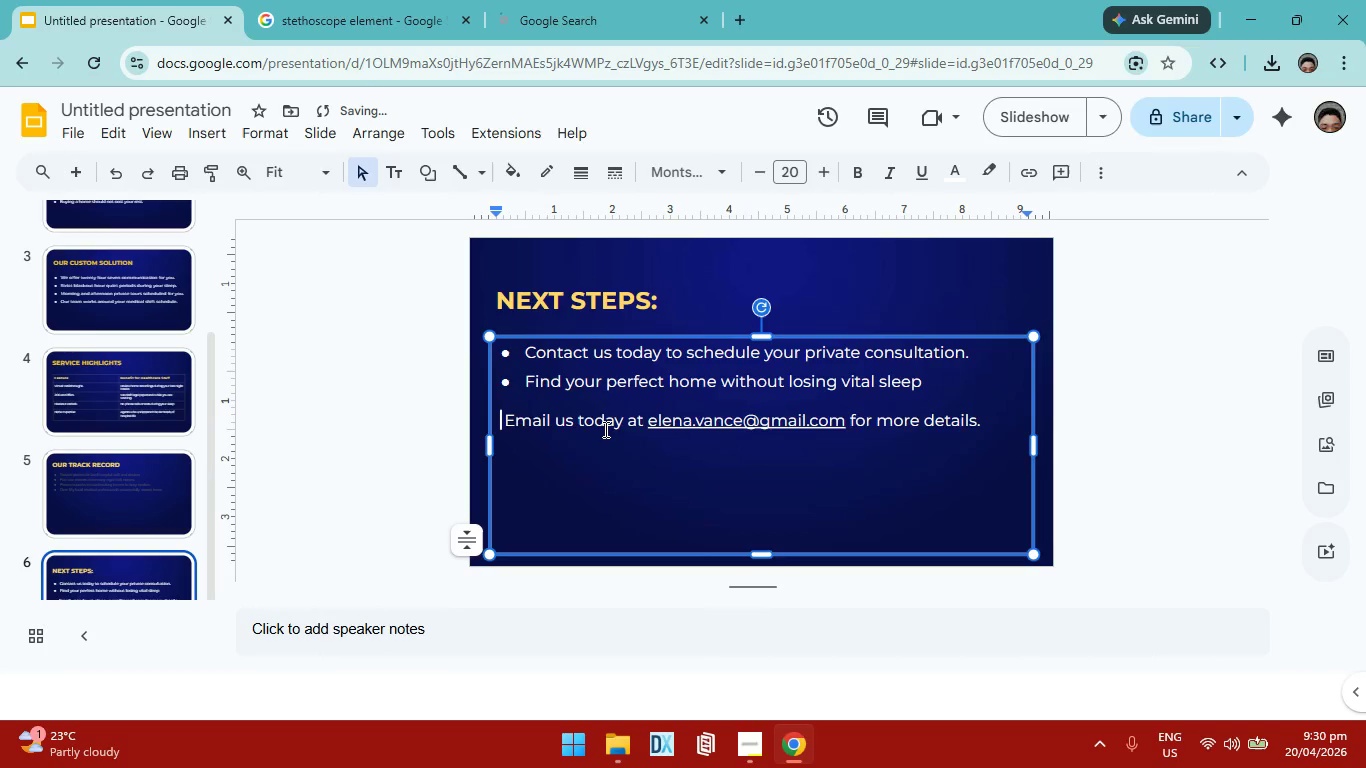 
key(Backspace)
 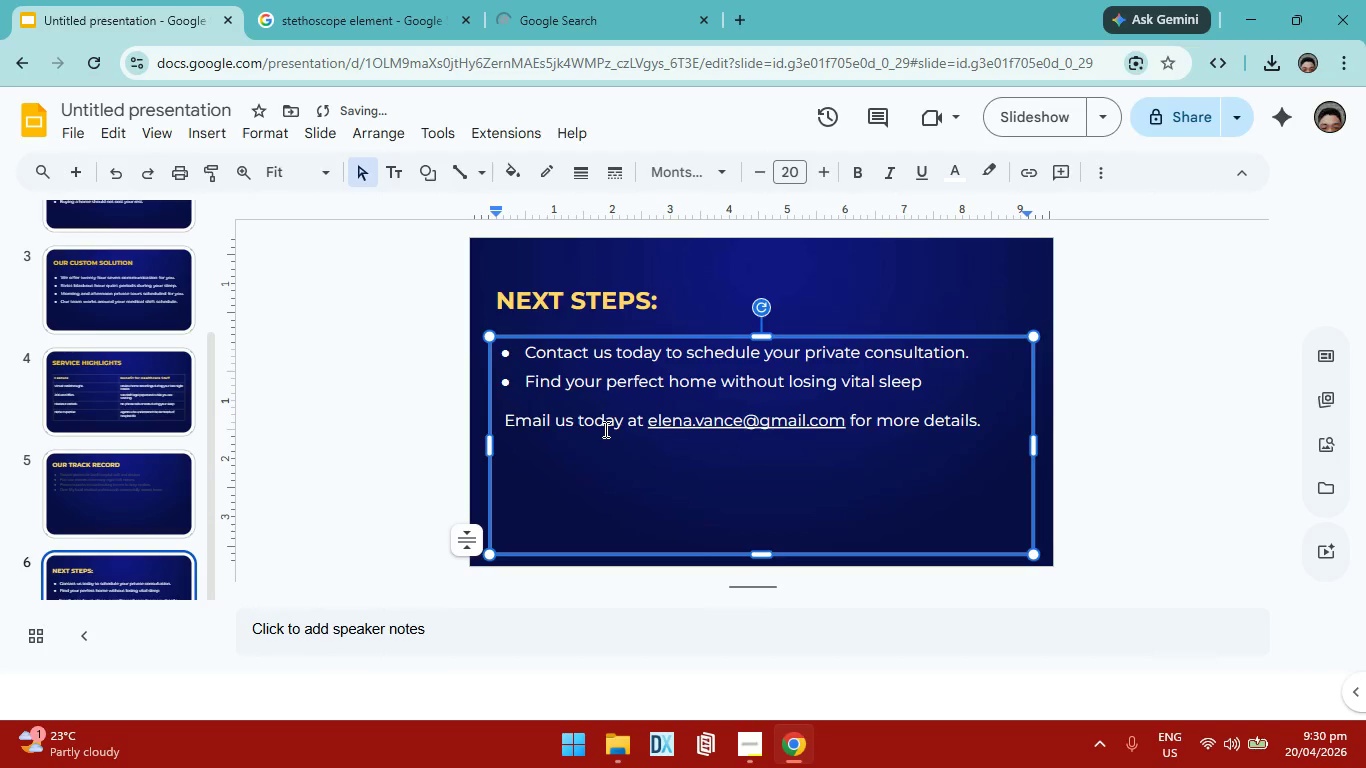 
key(Space)
 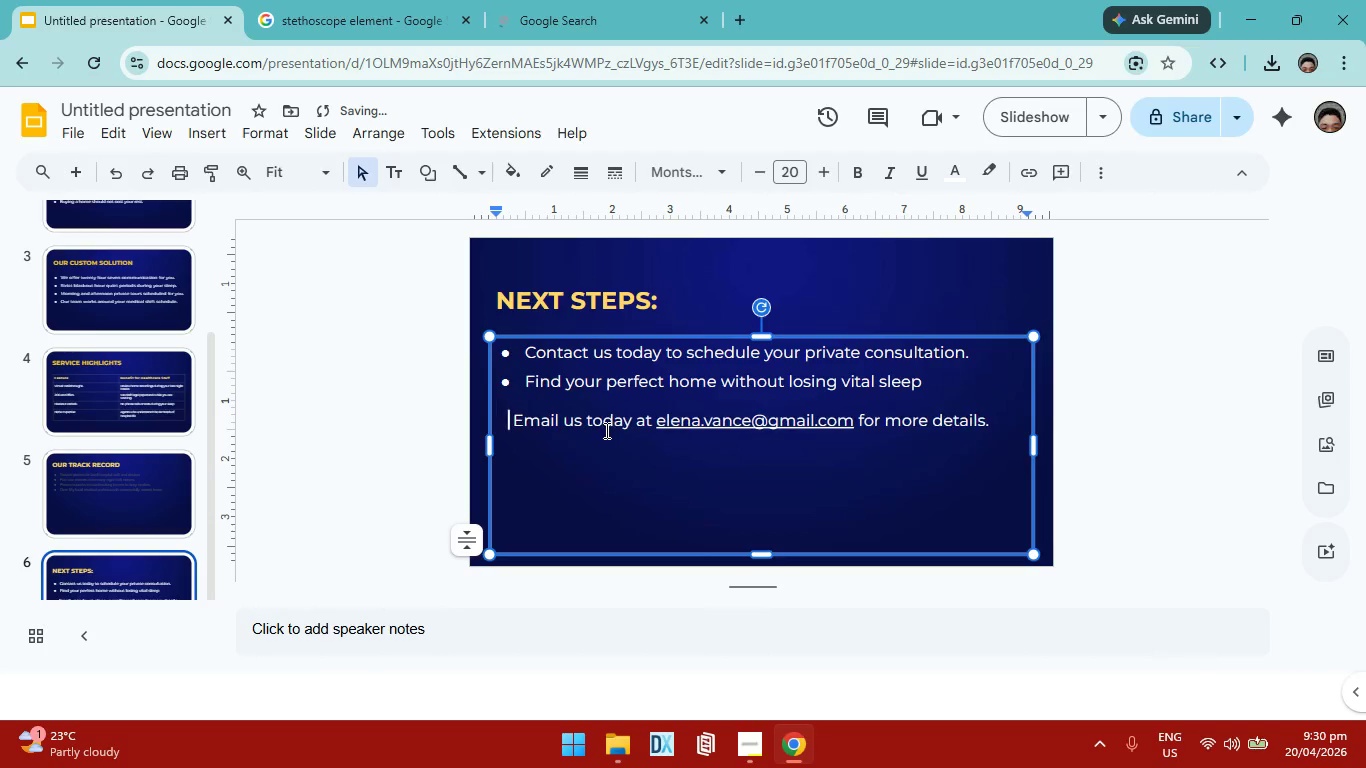 
key(Space)
 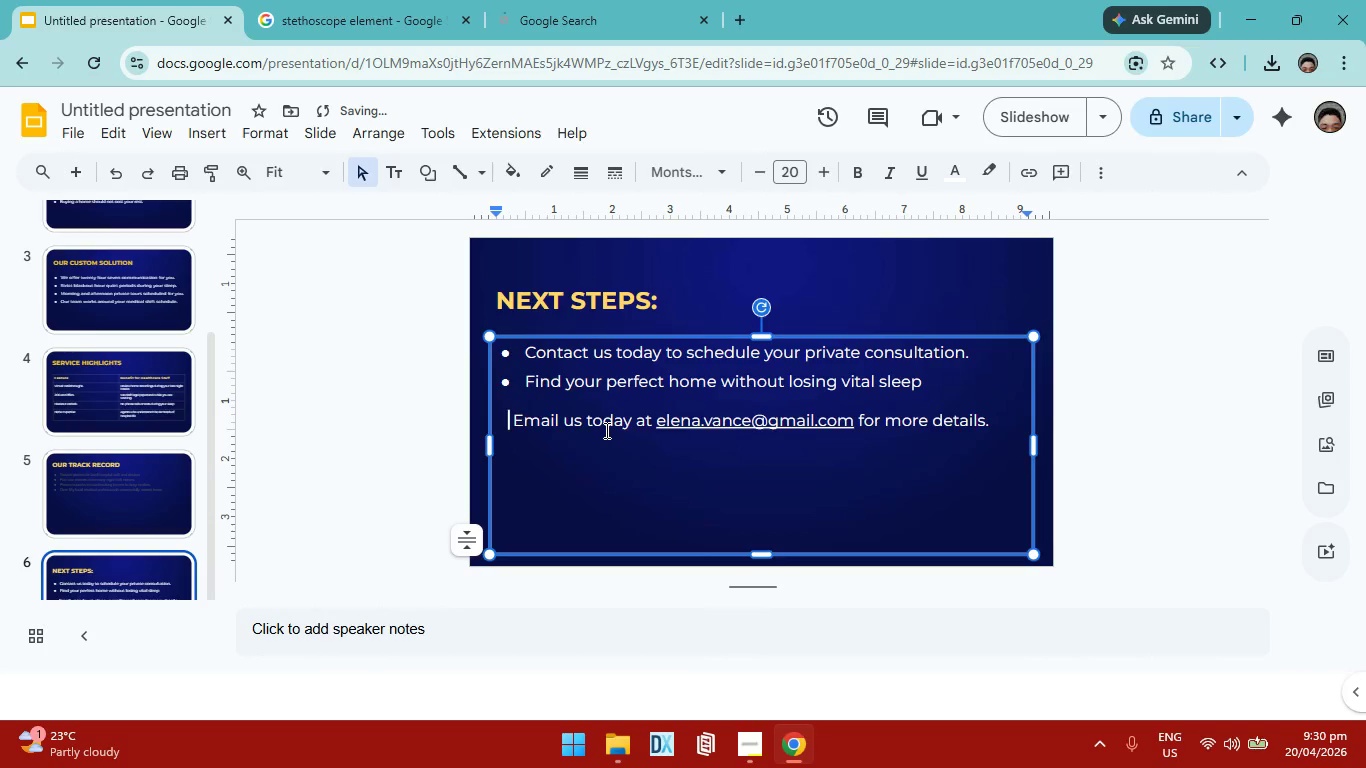 
left_click([1190, 470])
 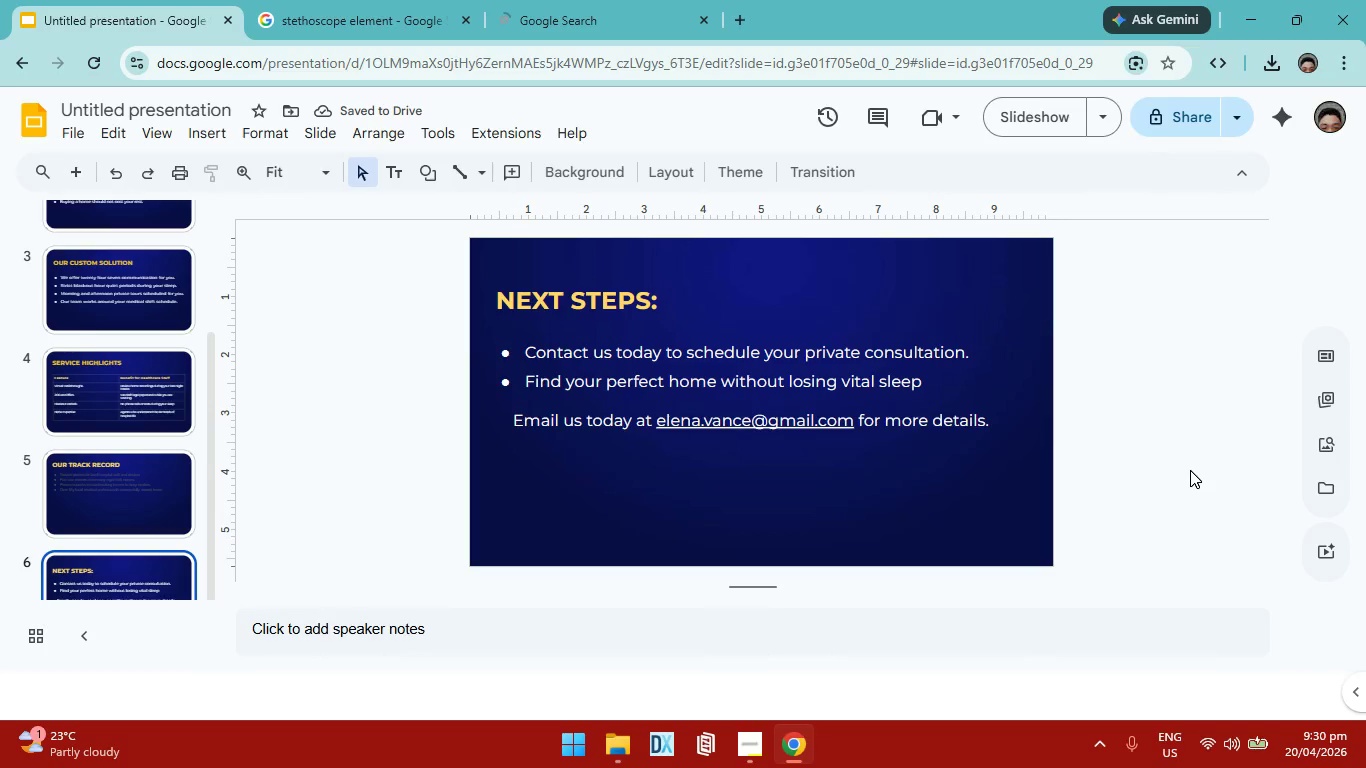 
wait(8.45)
 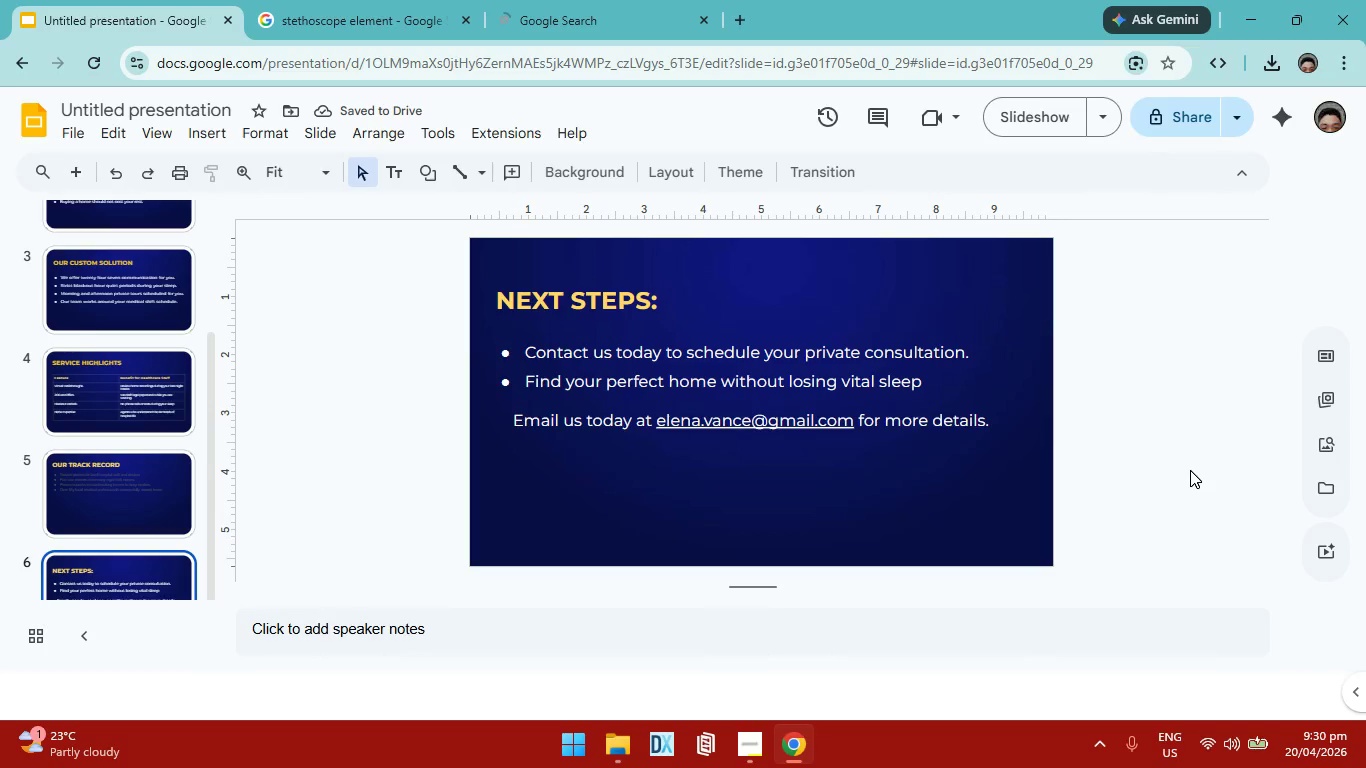 
double_click([661, 305])
 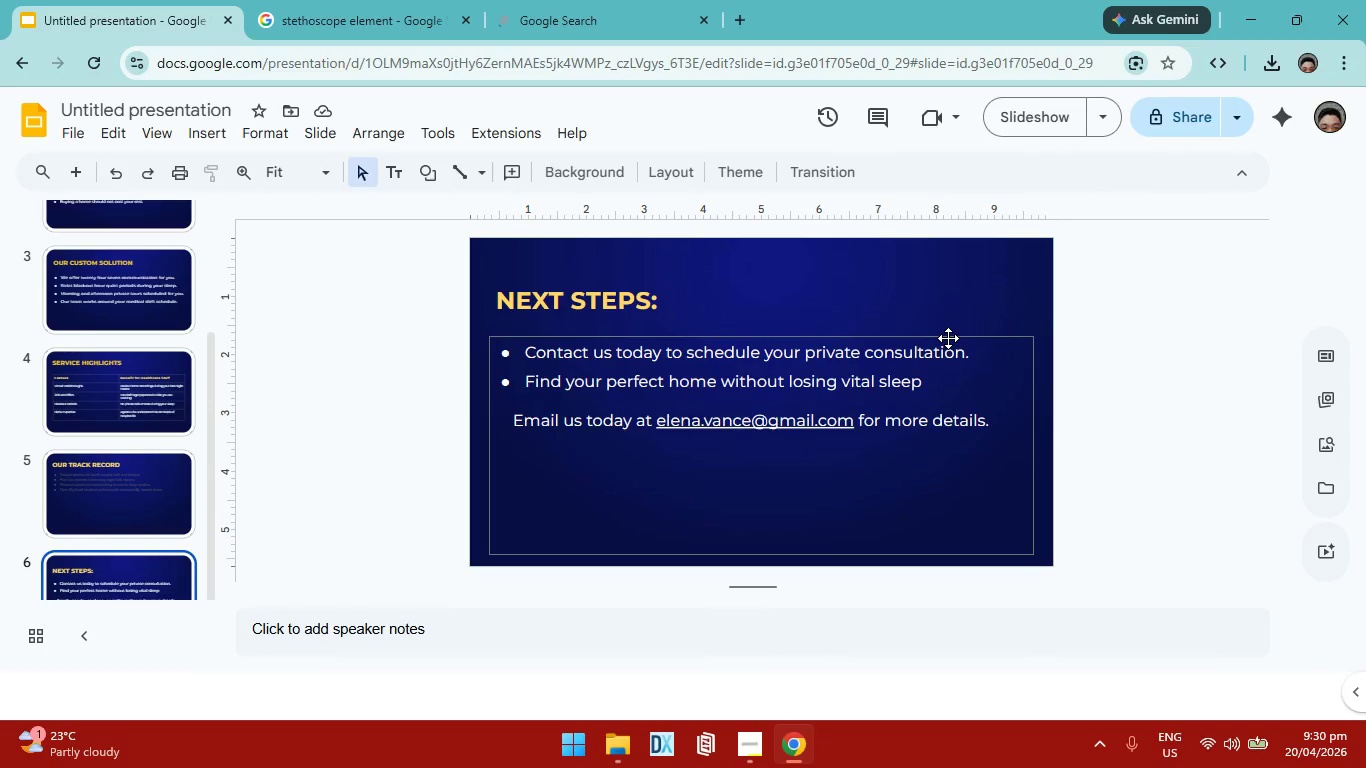 
double_click([669, 303])
 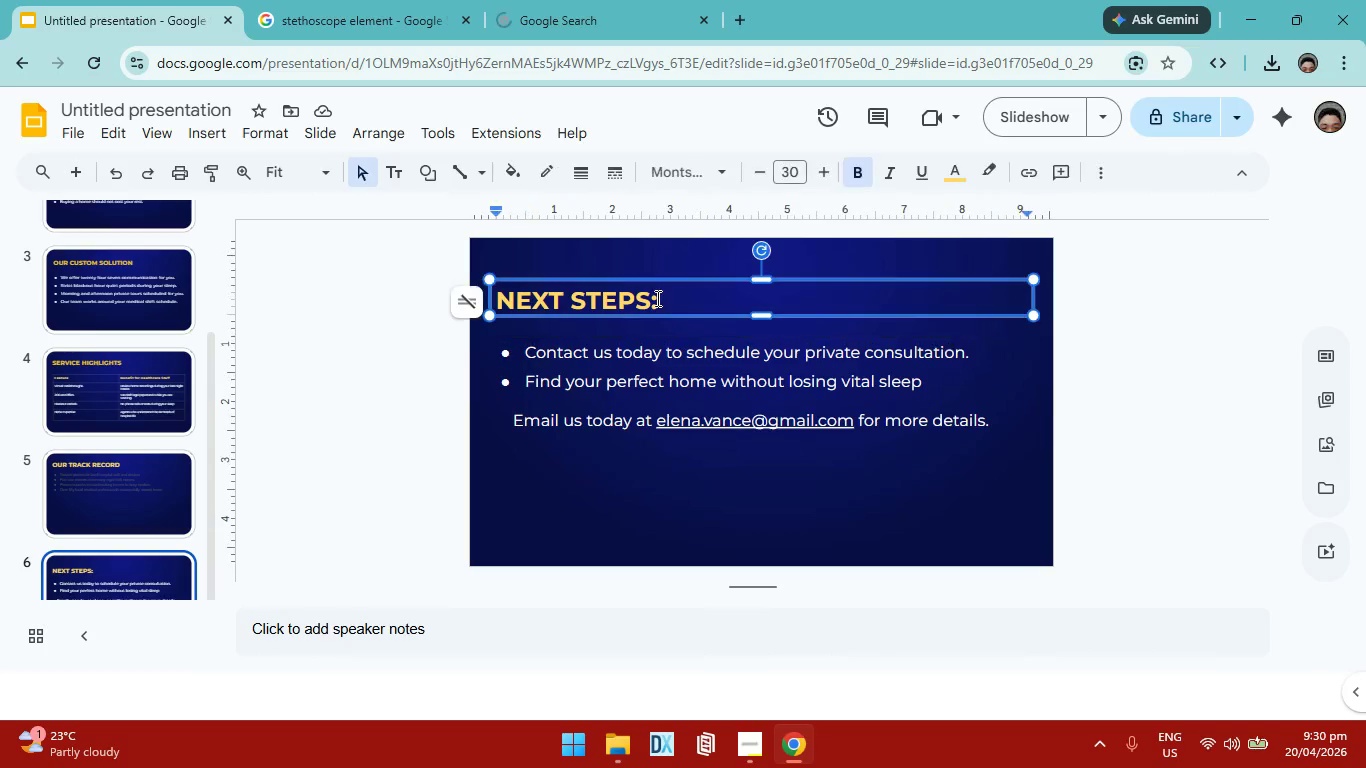 
key(Backspace)
 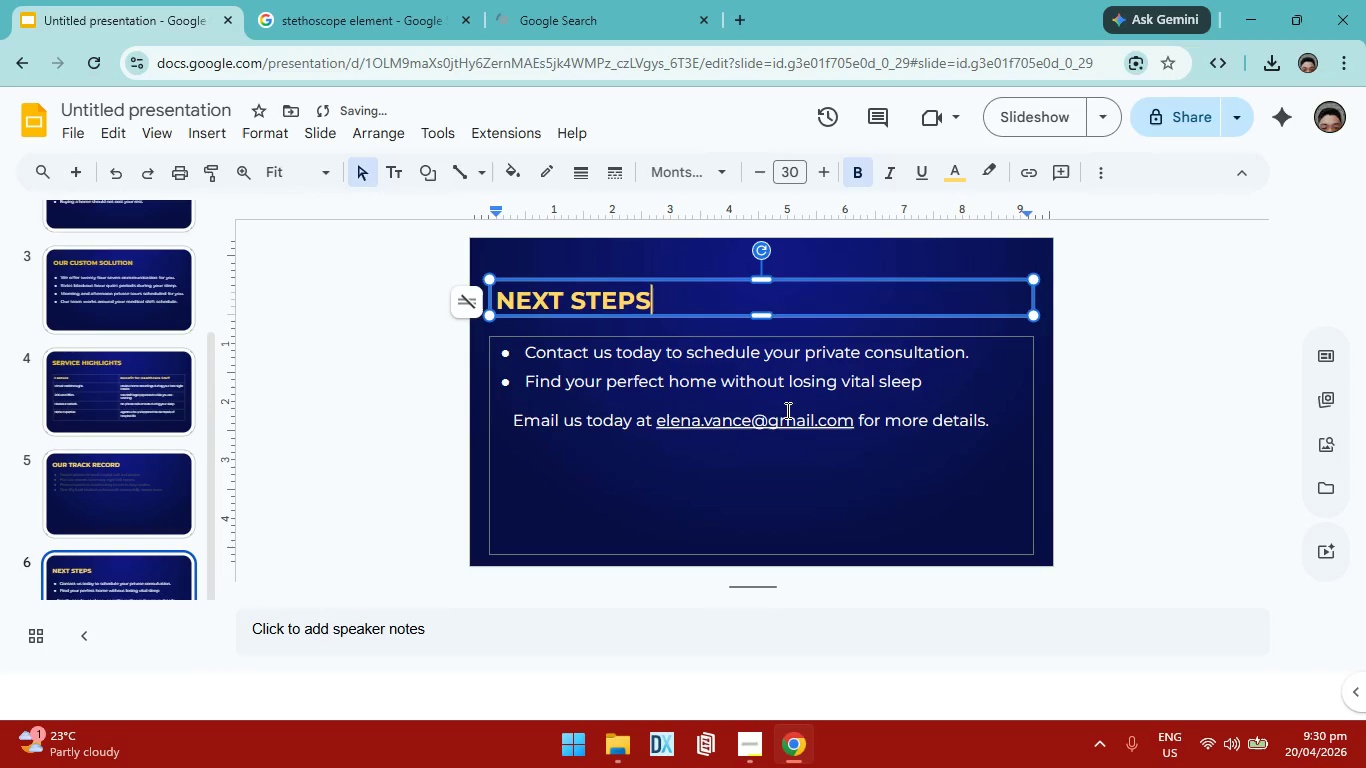 
left_click([1163, 480])
 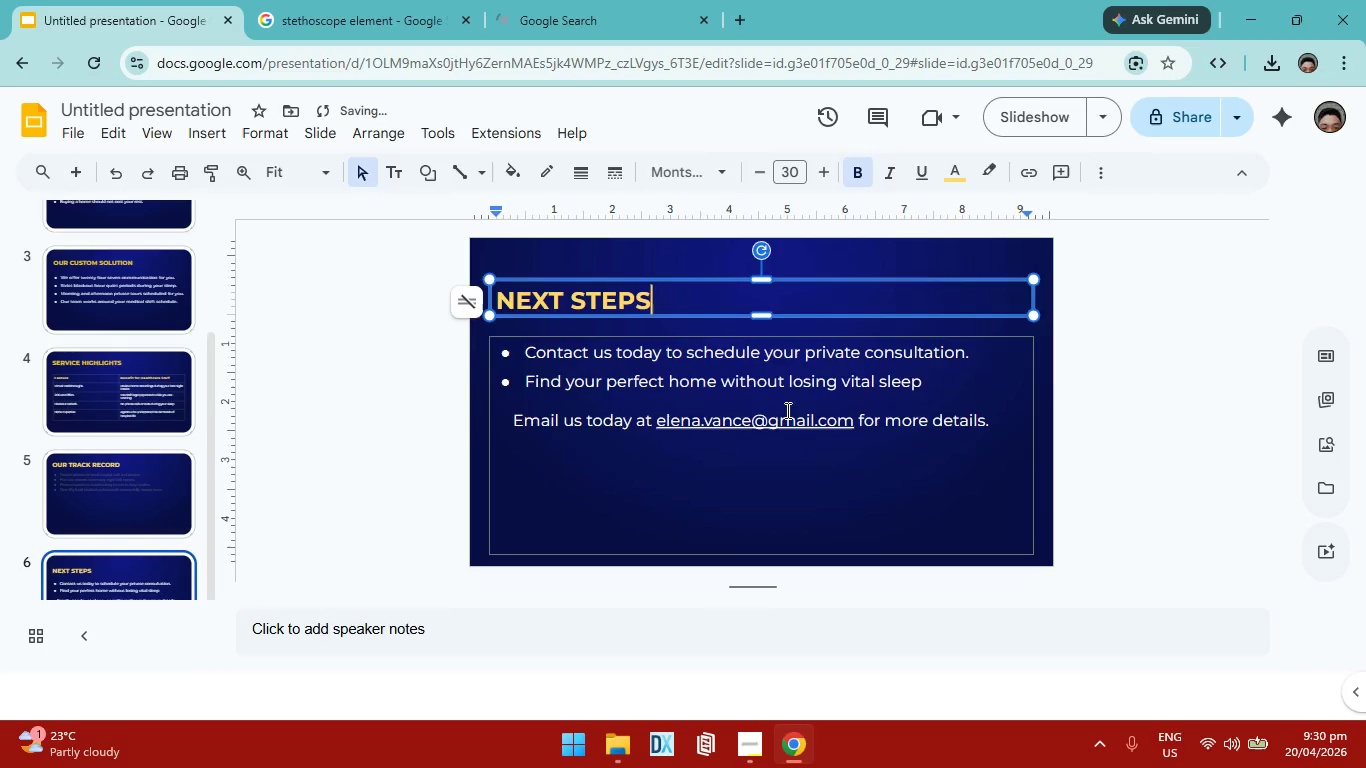 
left_click([138, 404])
 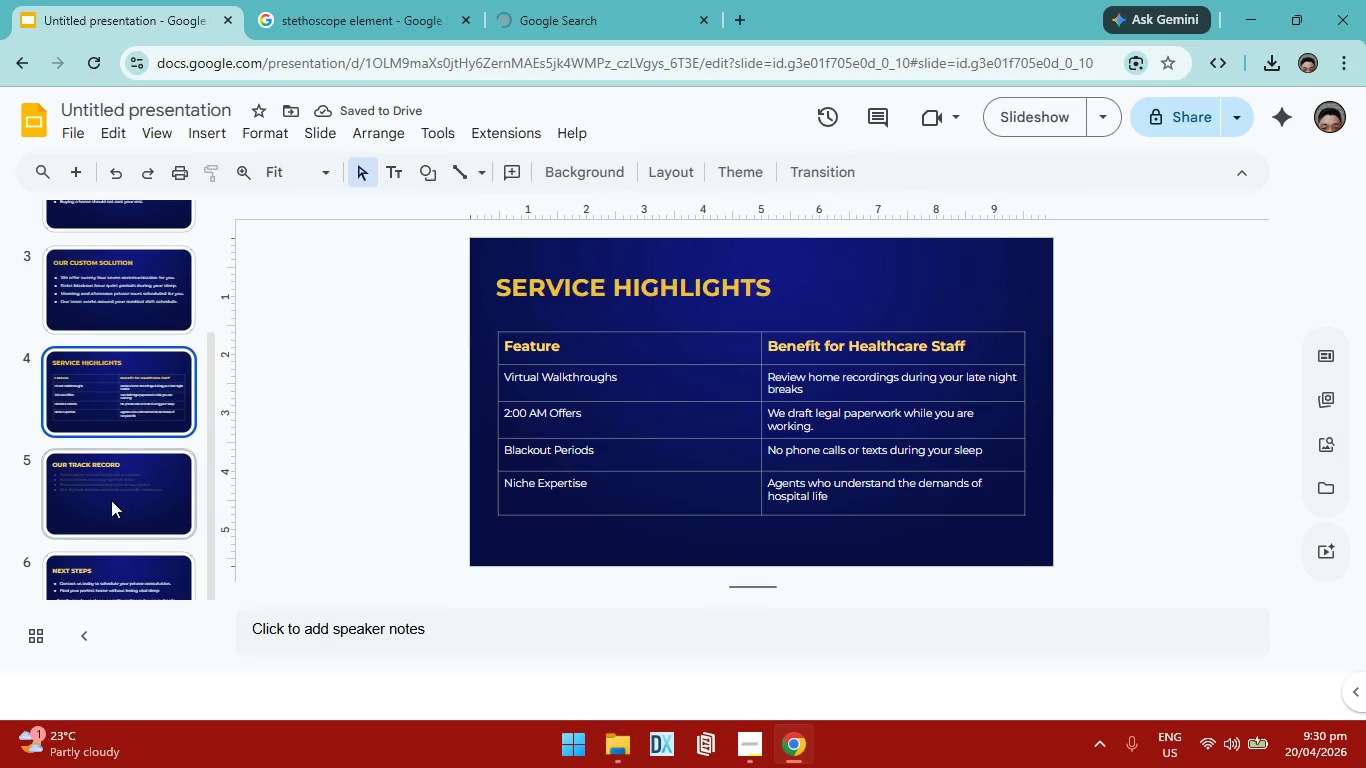 
left_click([111, 500])
 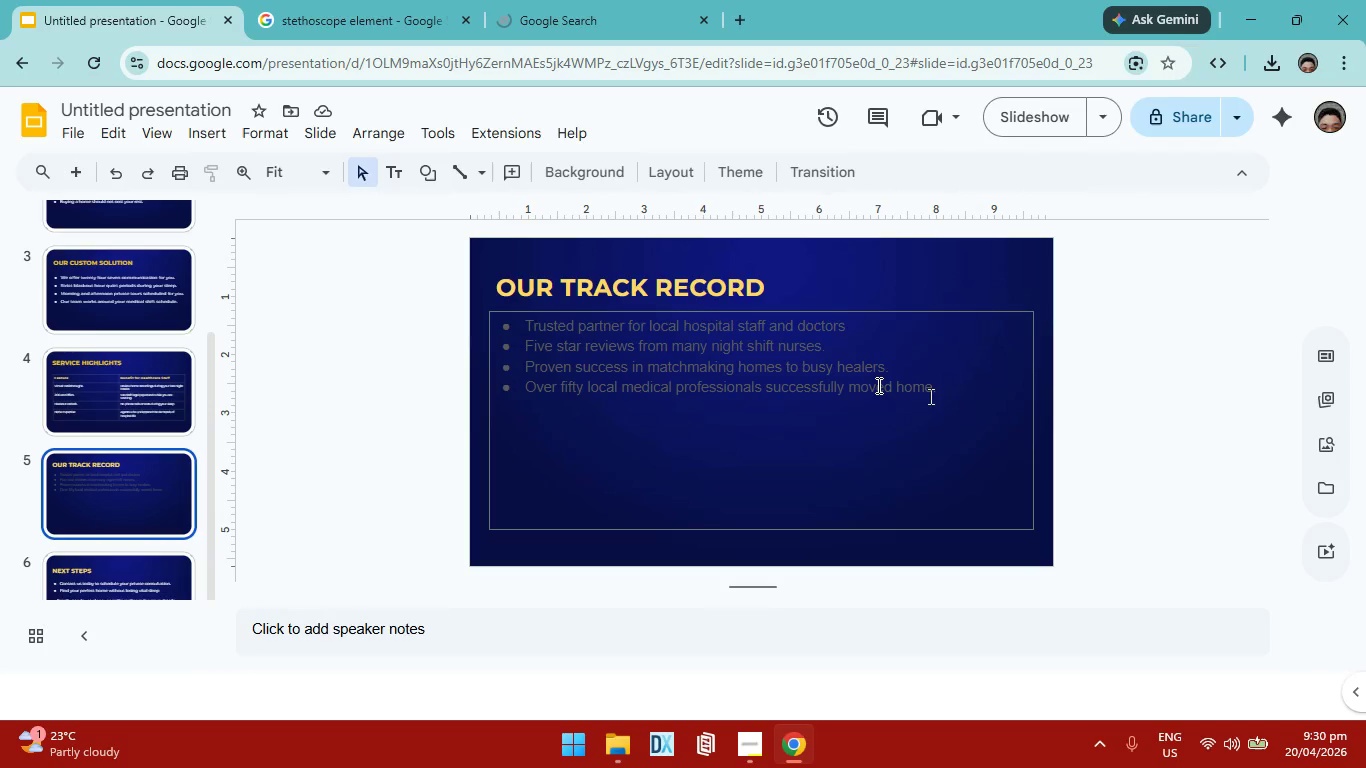 
left_click([931, 398])
 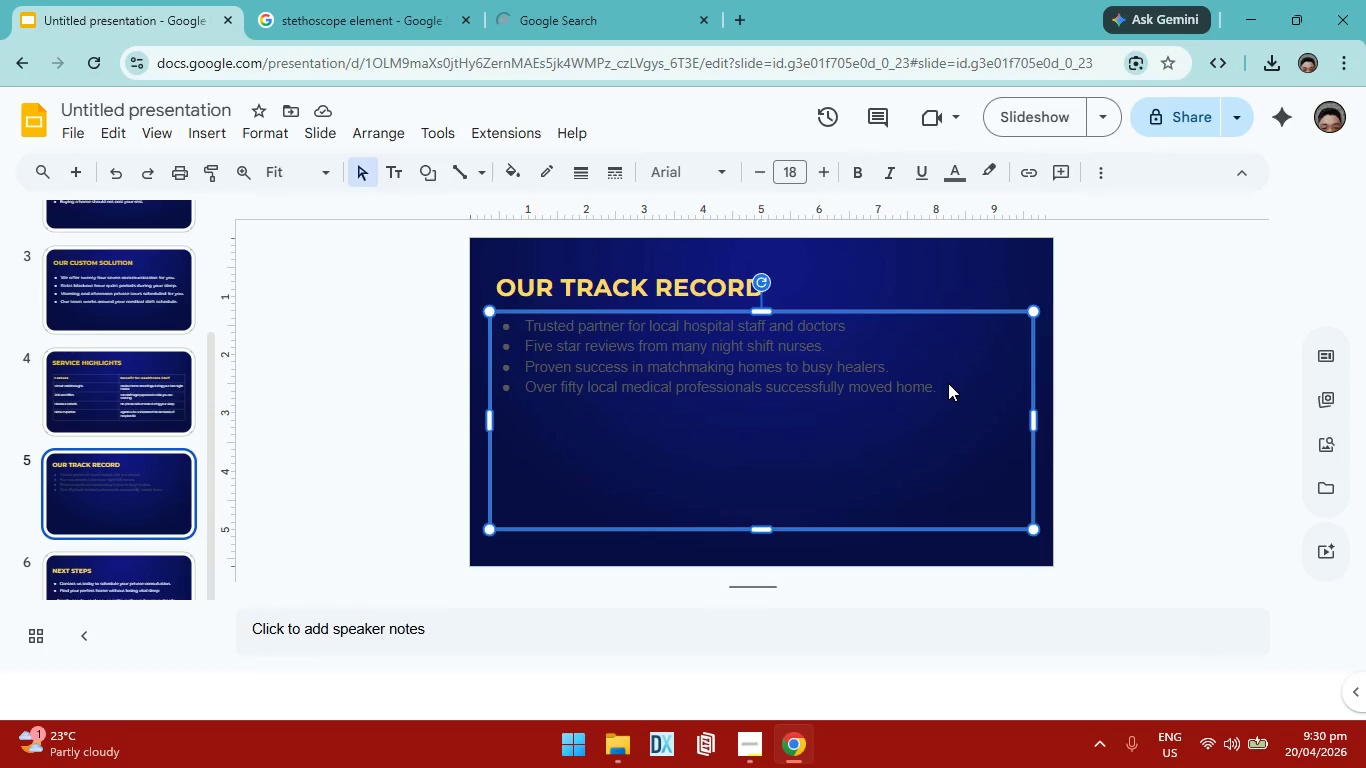 
key(Alt+AltLeft)
 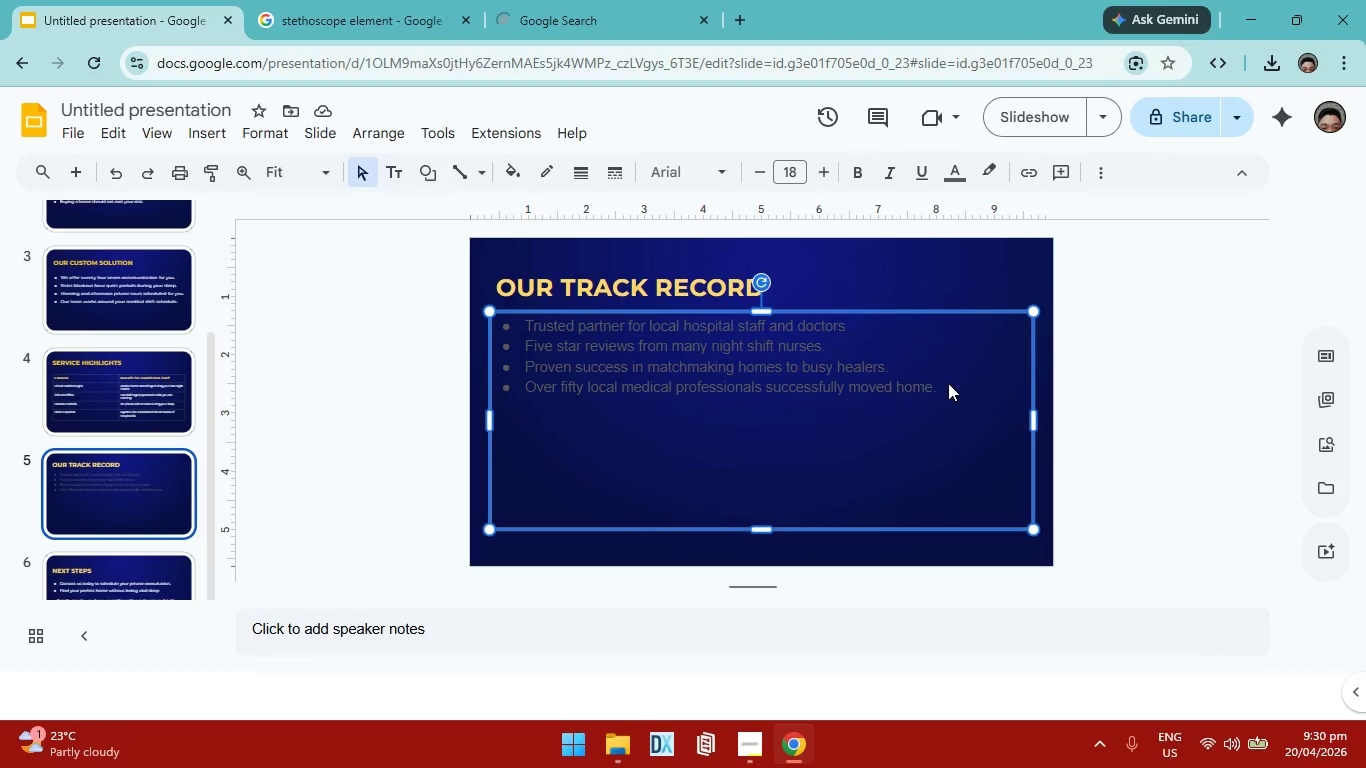 
key(Alt+Tab)